 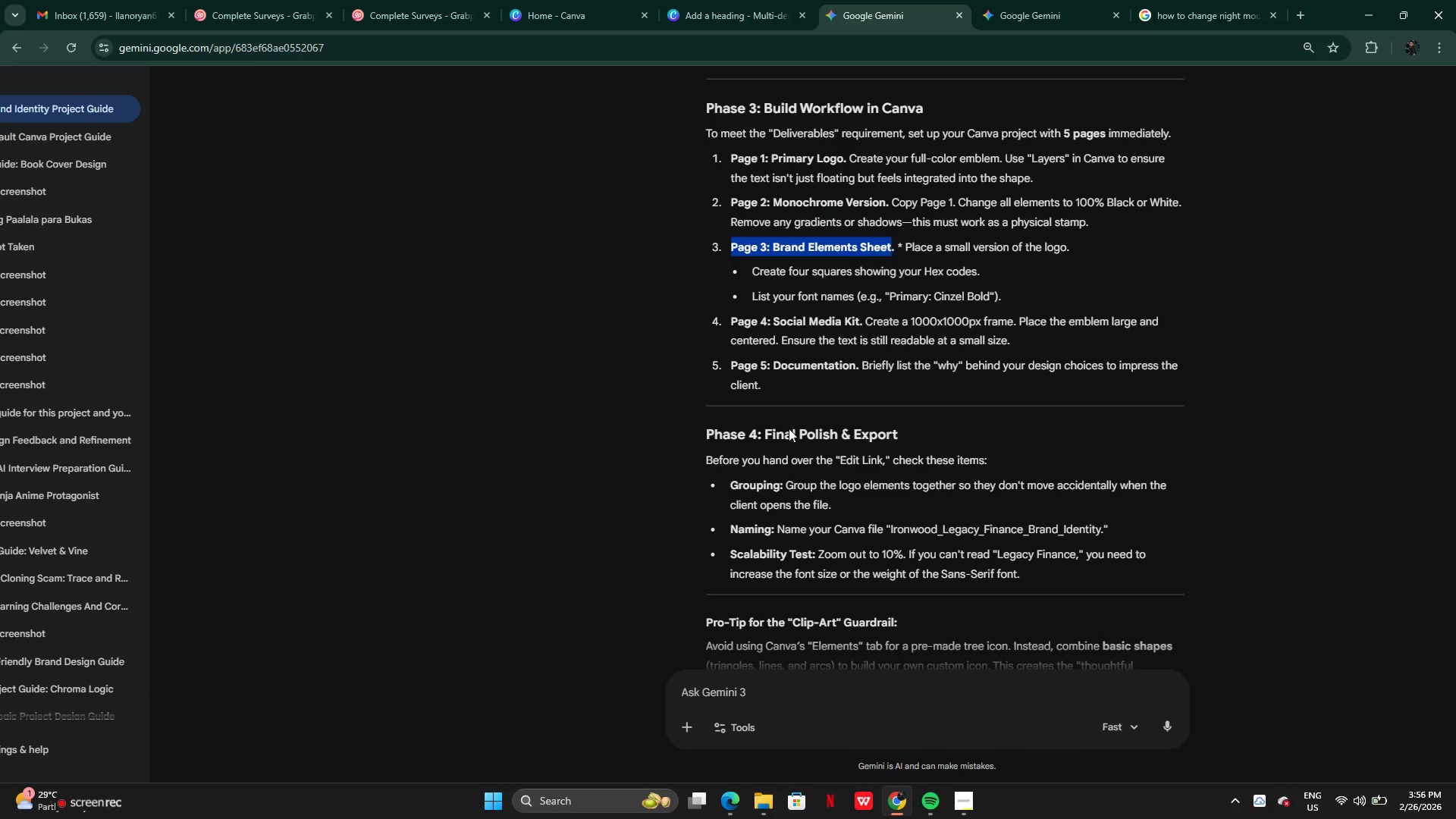 
left_click_drag(start_coordinate=[871, 321], to_coordinate=[1043, 340])
 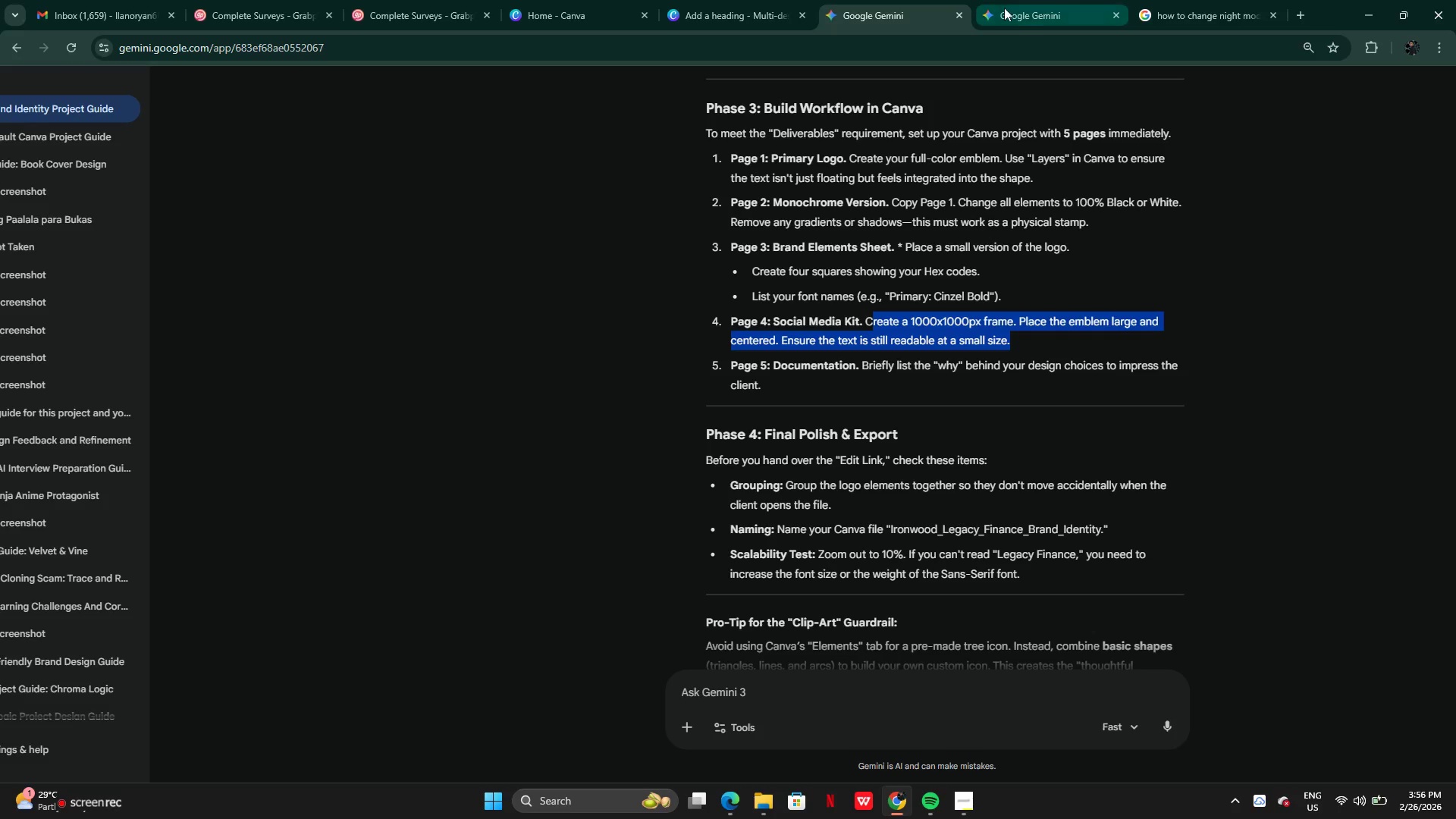 
left_click([1013, 14])
 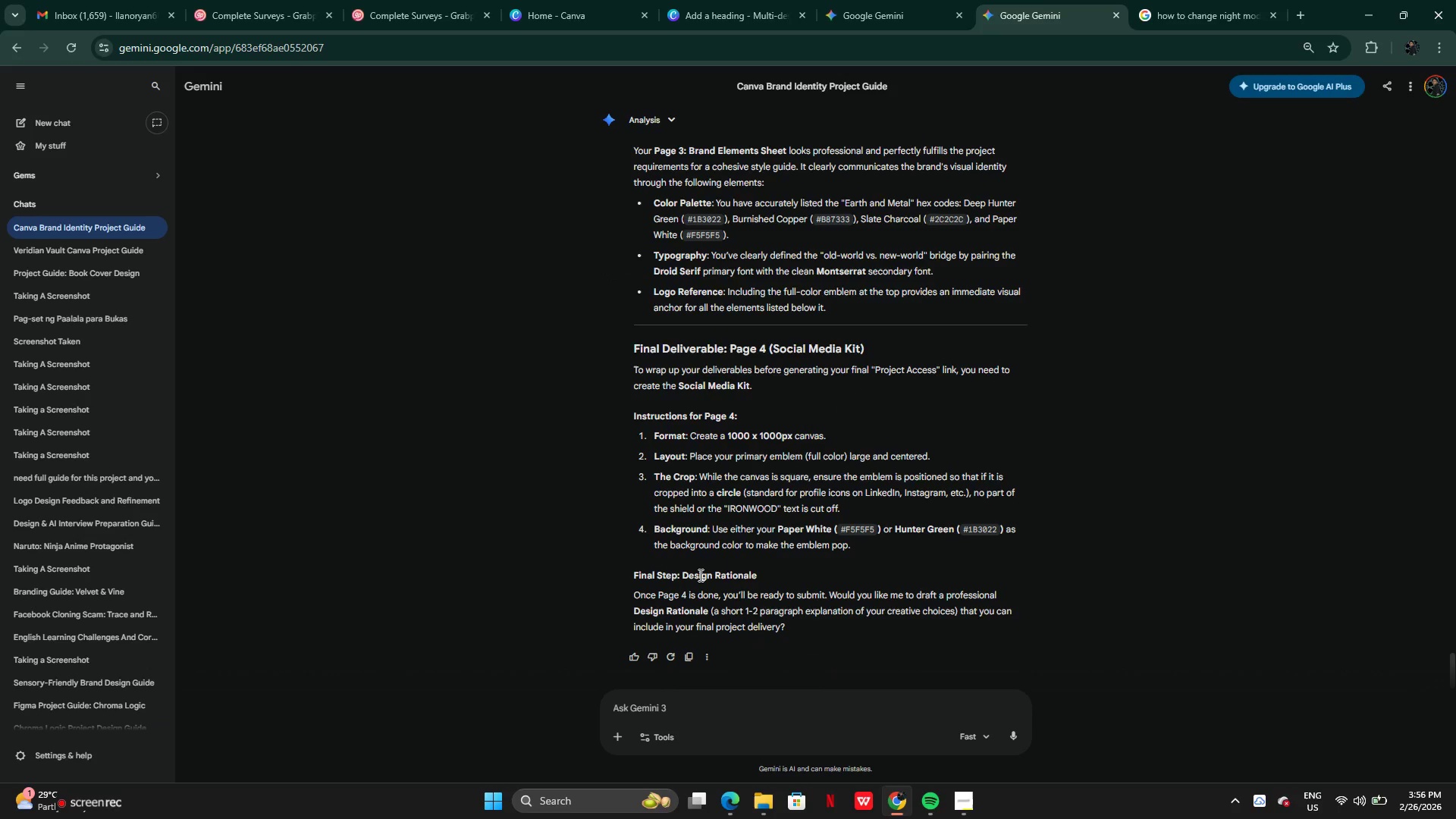 
wait(10.12)
 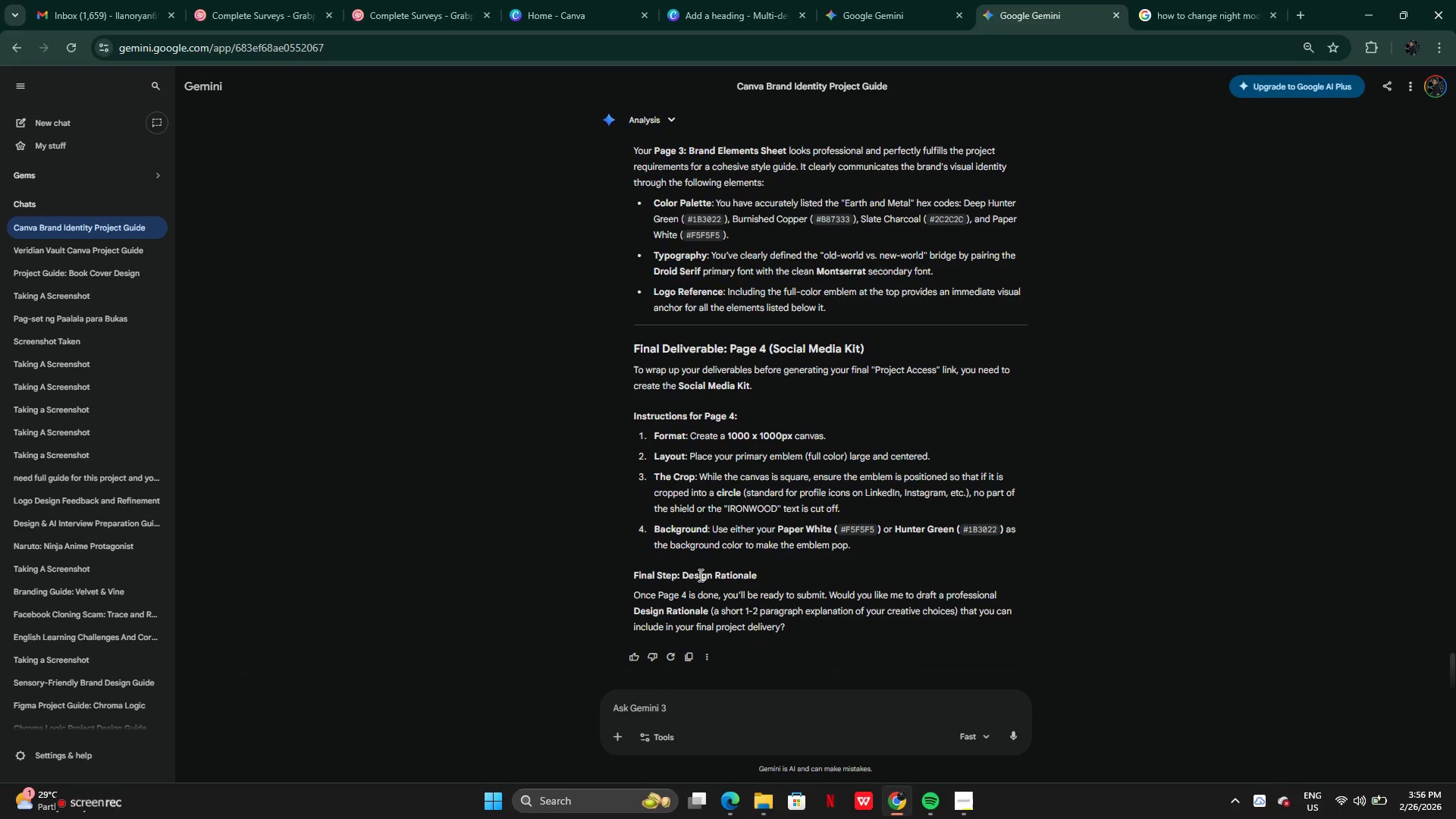 
type(canyou generate a sample of this layout)
 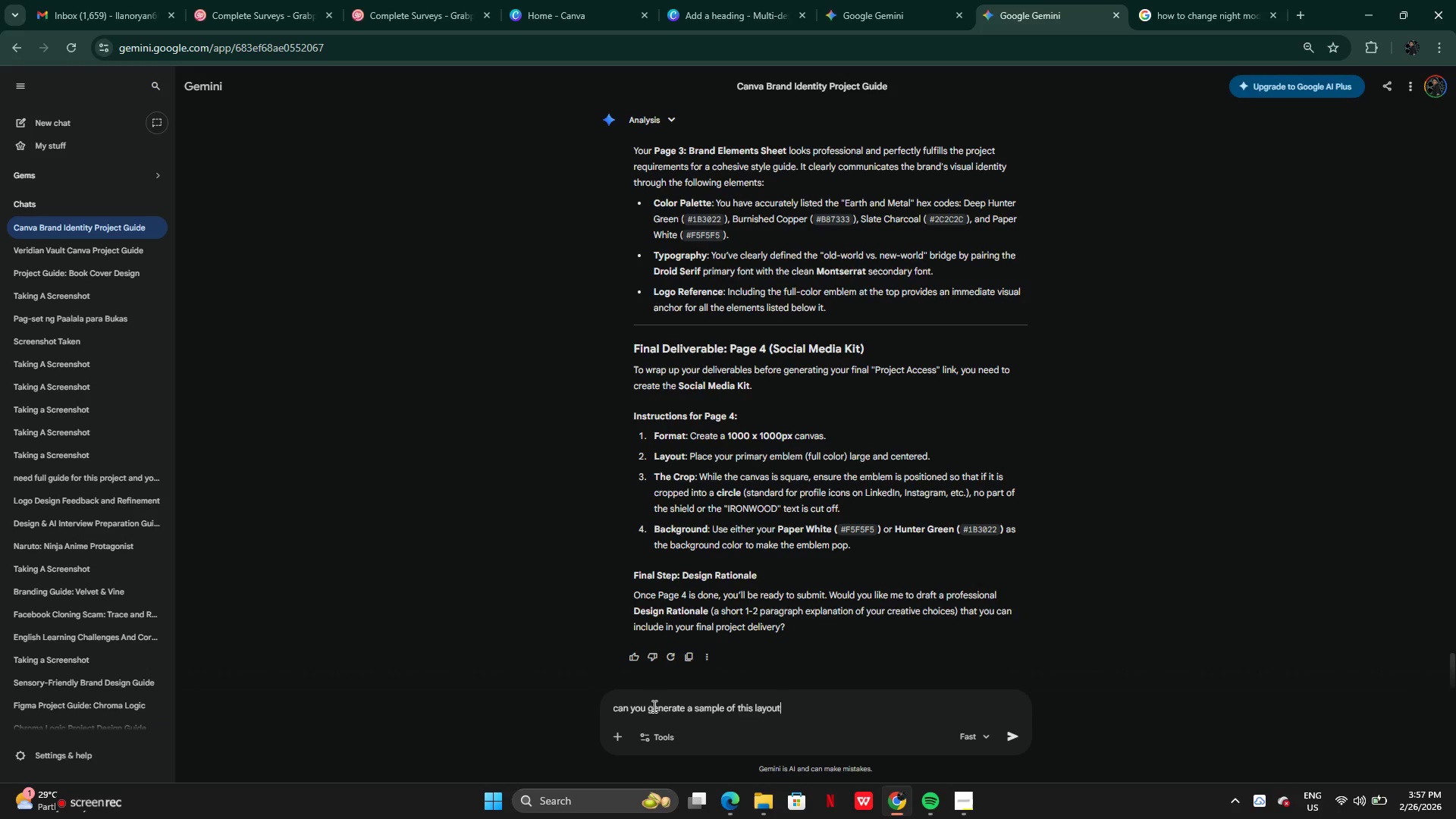 
key(Enter)
 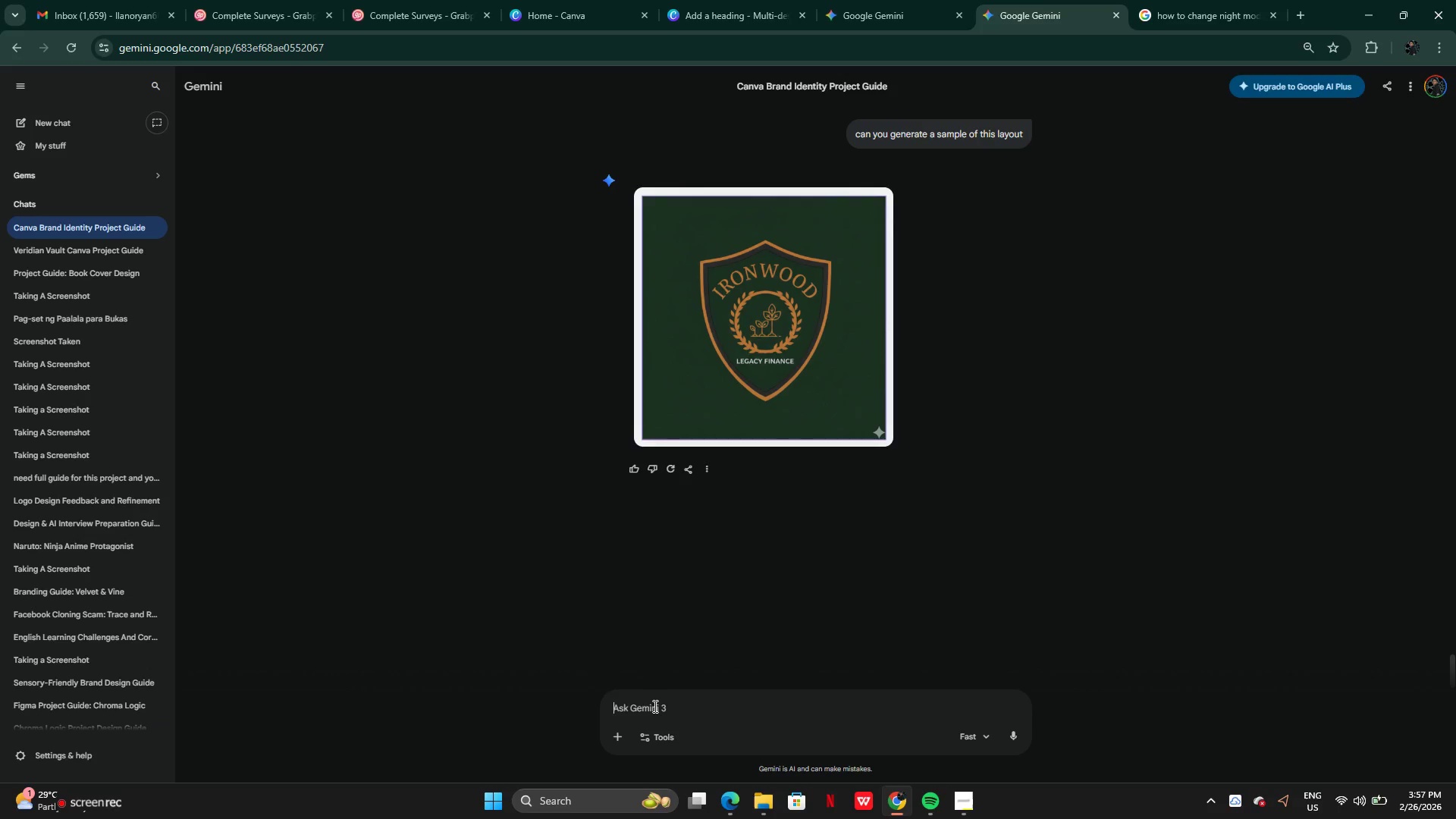 
wait(24.33)
 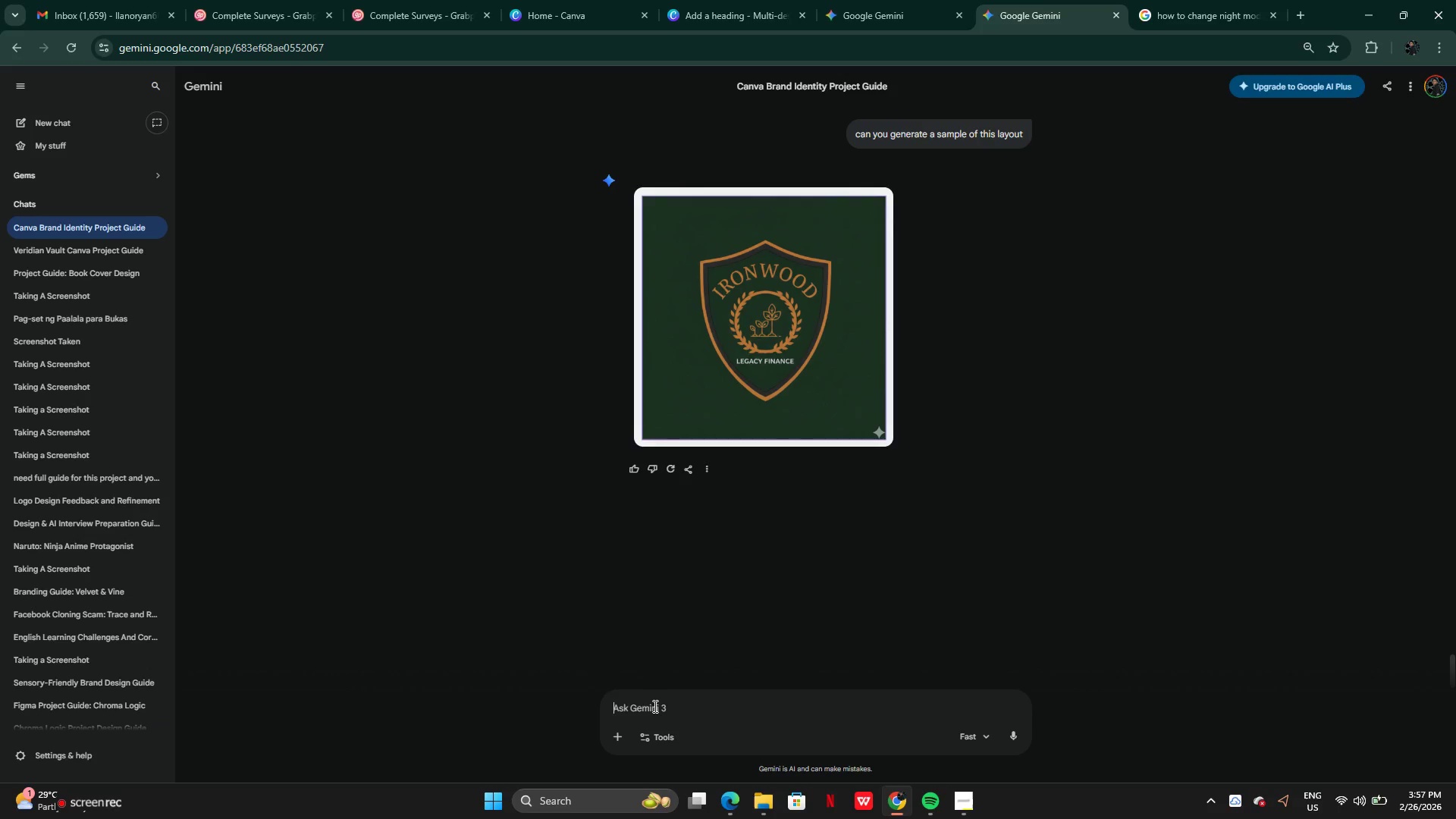 
left_click([859, 13])
 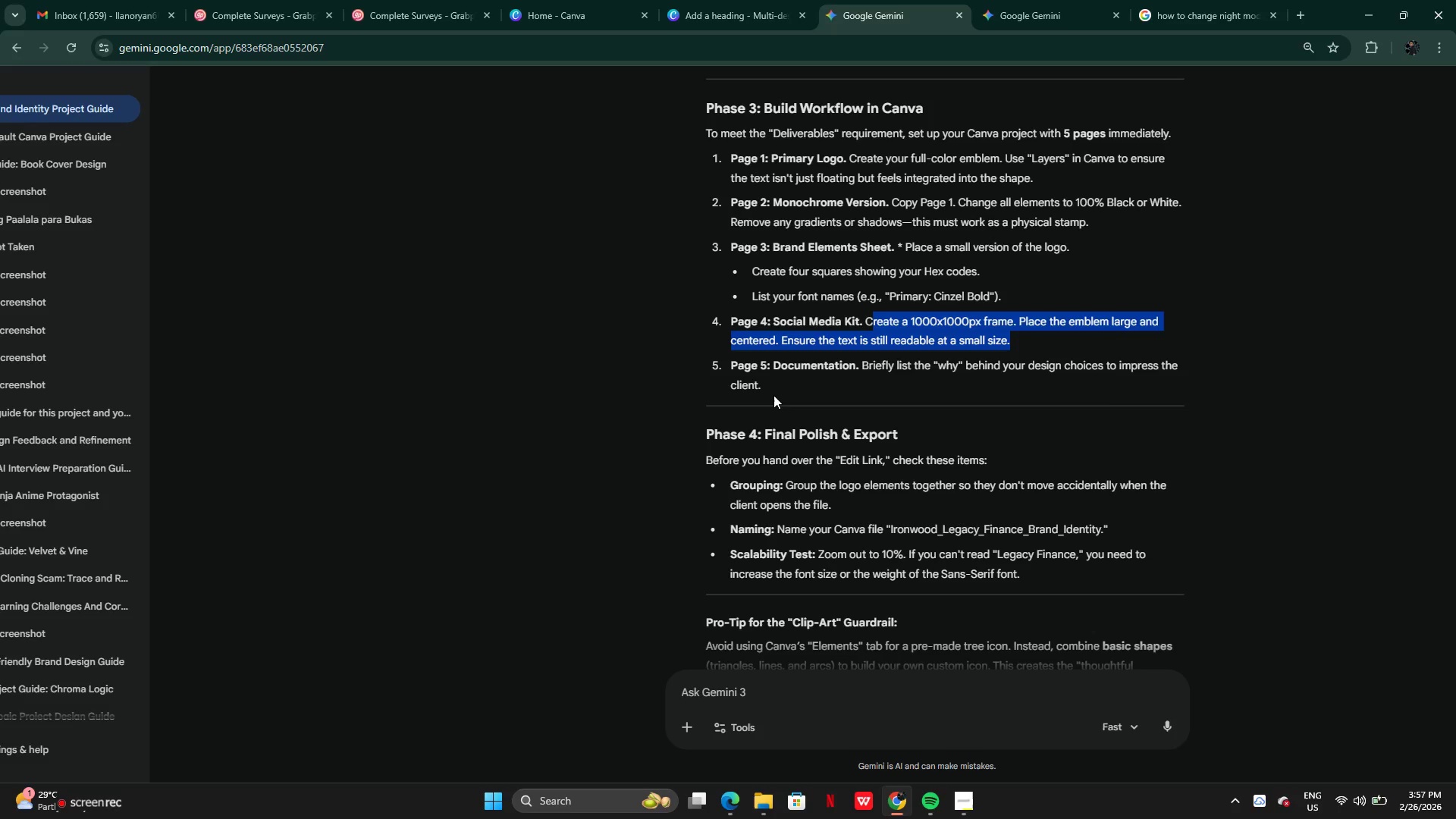 
wait(7.2)
 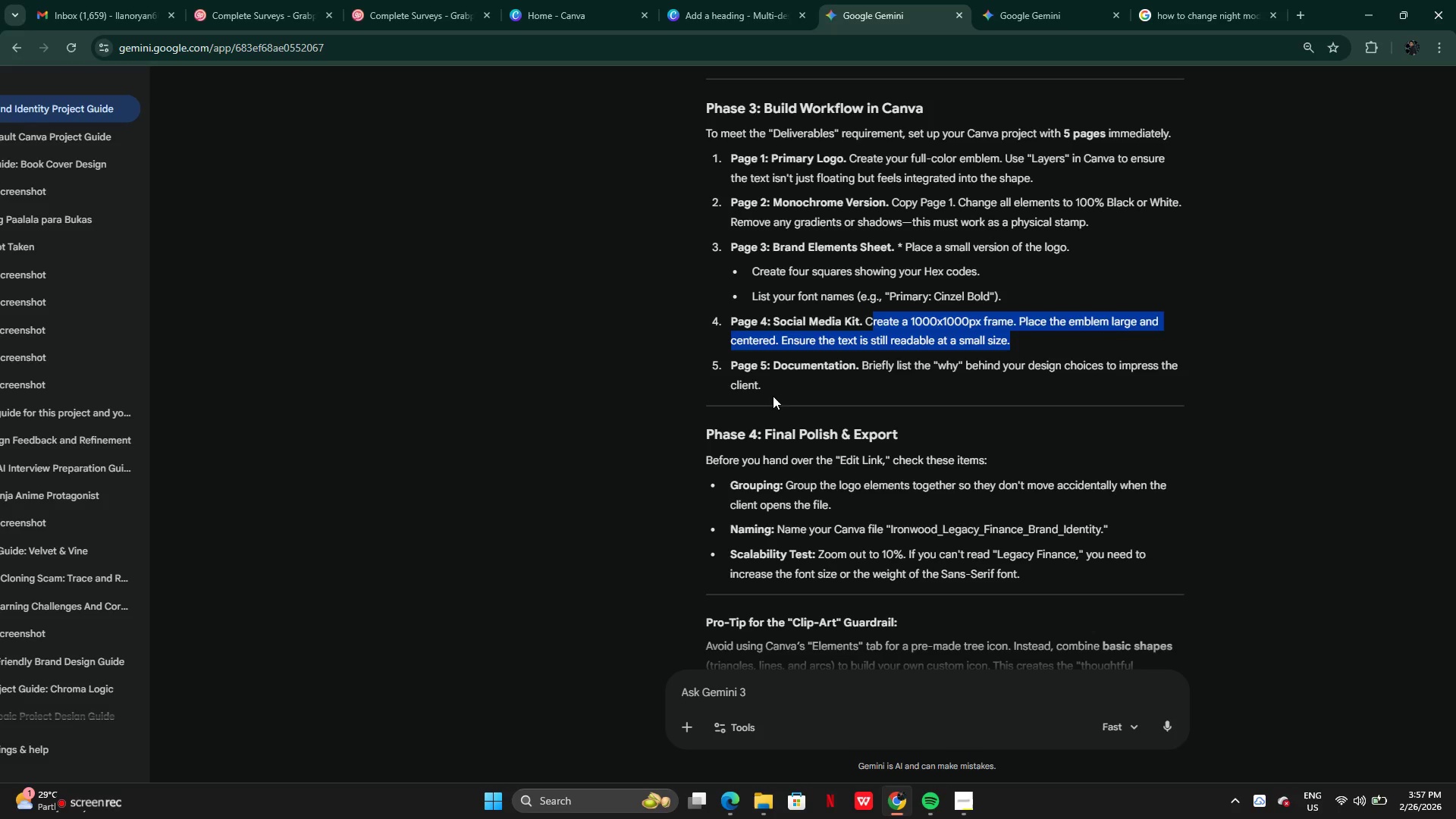 
left_click([1005, 18])
 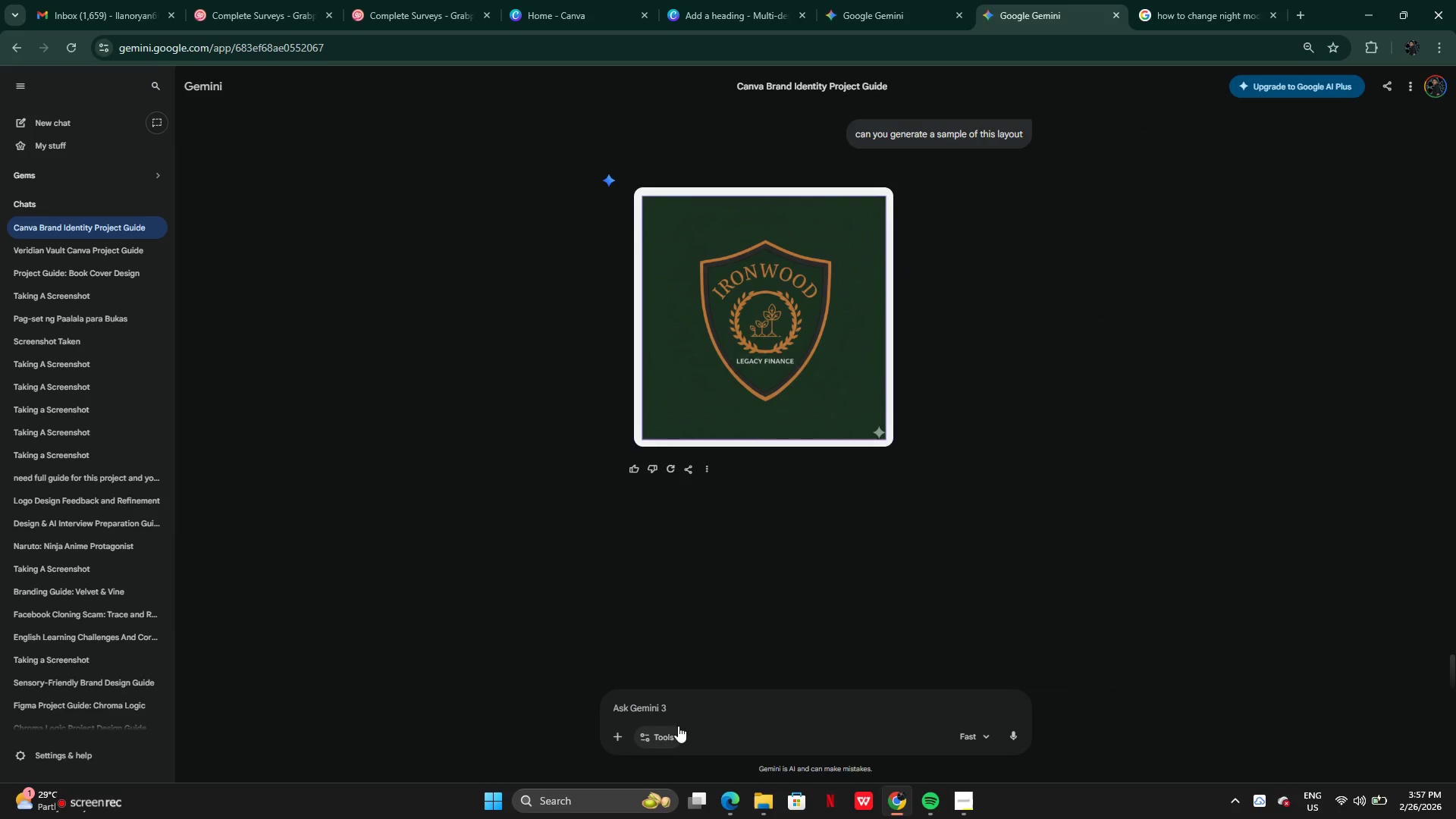 
left_click([685, 709])
 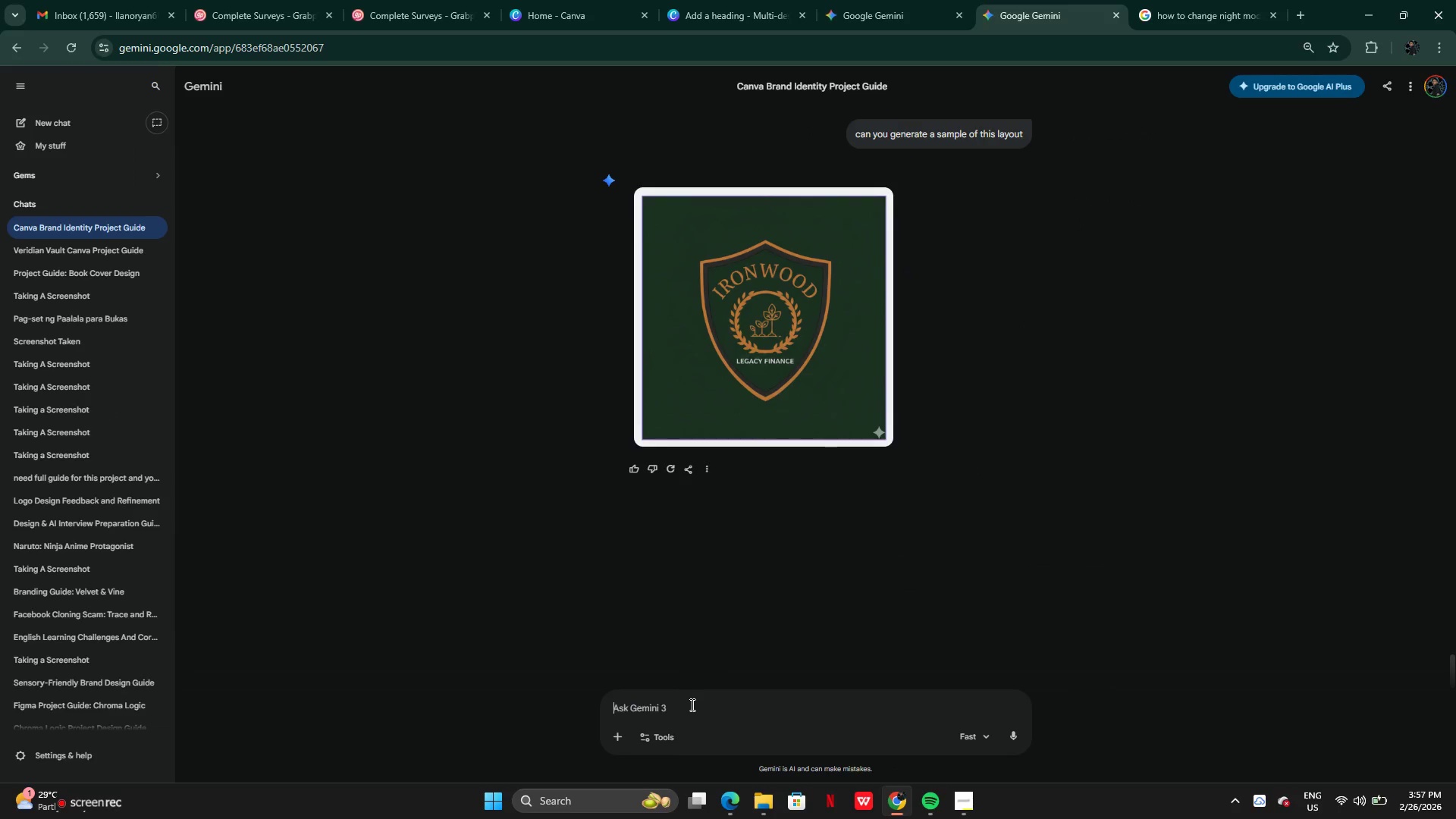 
type(do i need to put background)
 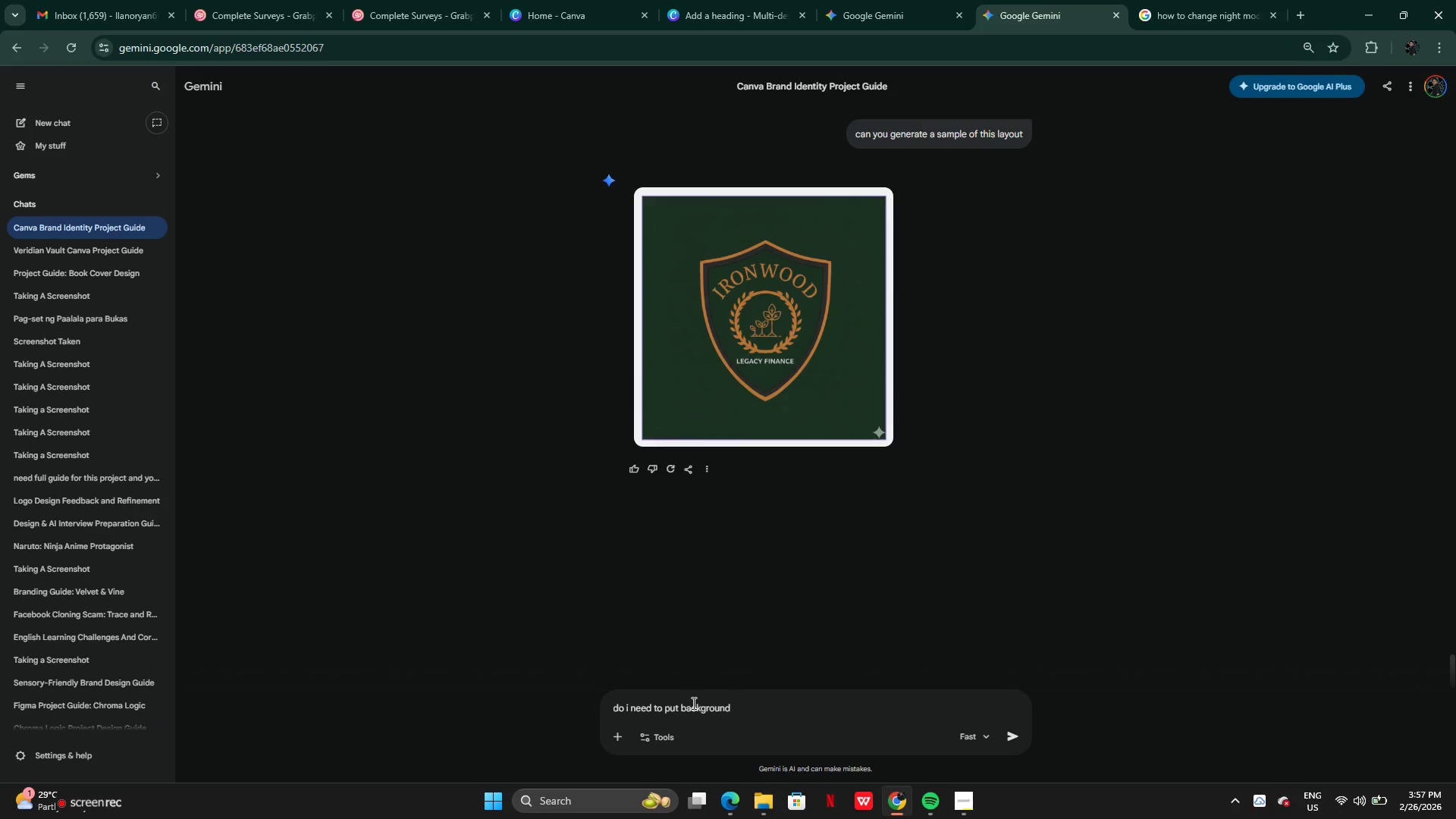 
hold_key(key=ShiftLeft, duration=1.52)
 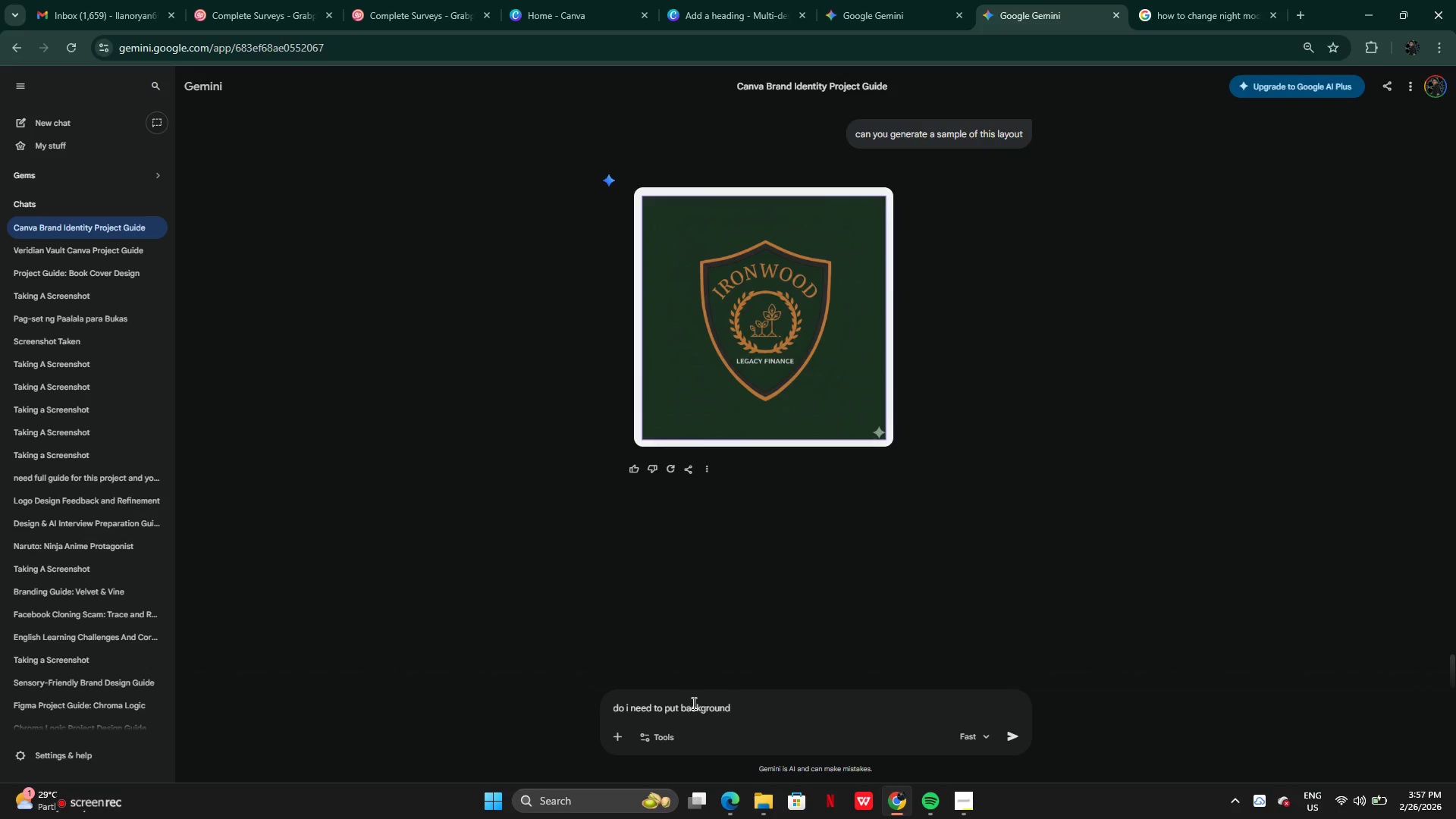 
hold_key(key=ShiftLeft, duration=1.5)
 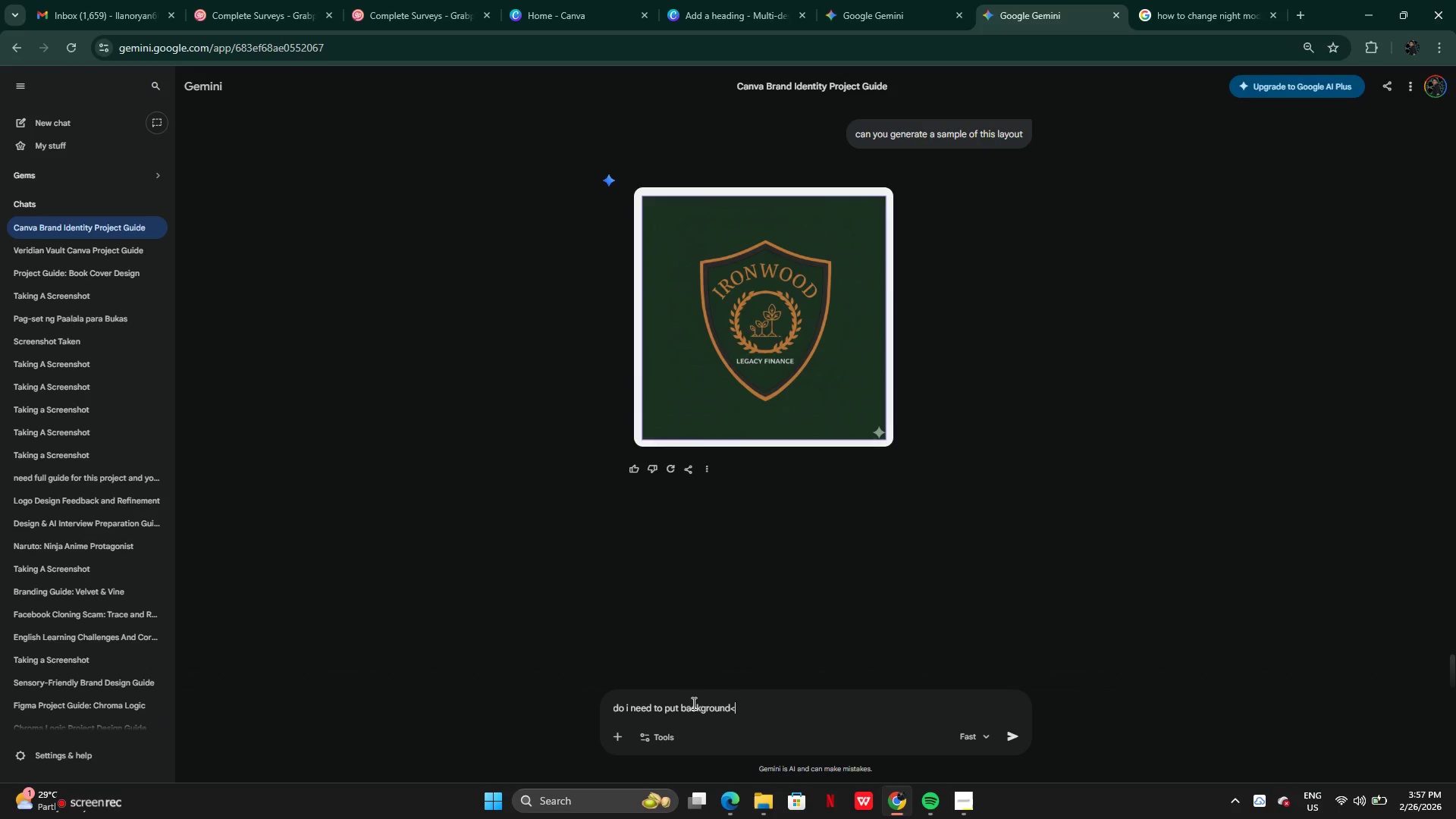 
type(<)
key(Backspace)
type(? inf )
key(Backspace)
key(Backspace)
type( page 4?)
 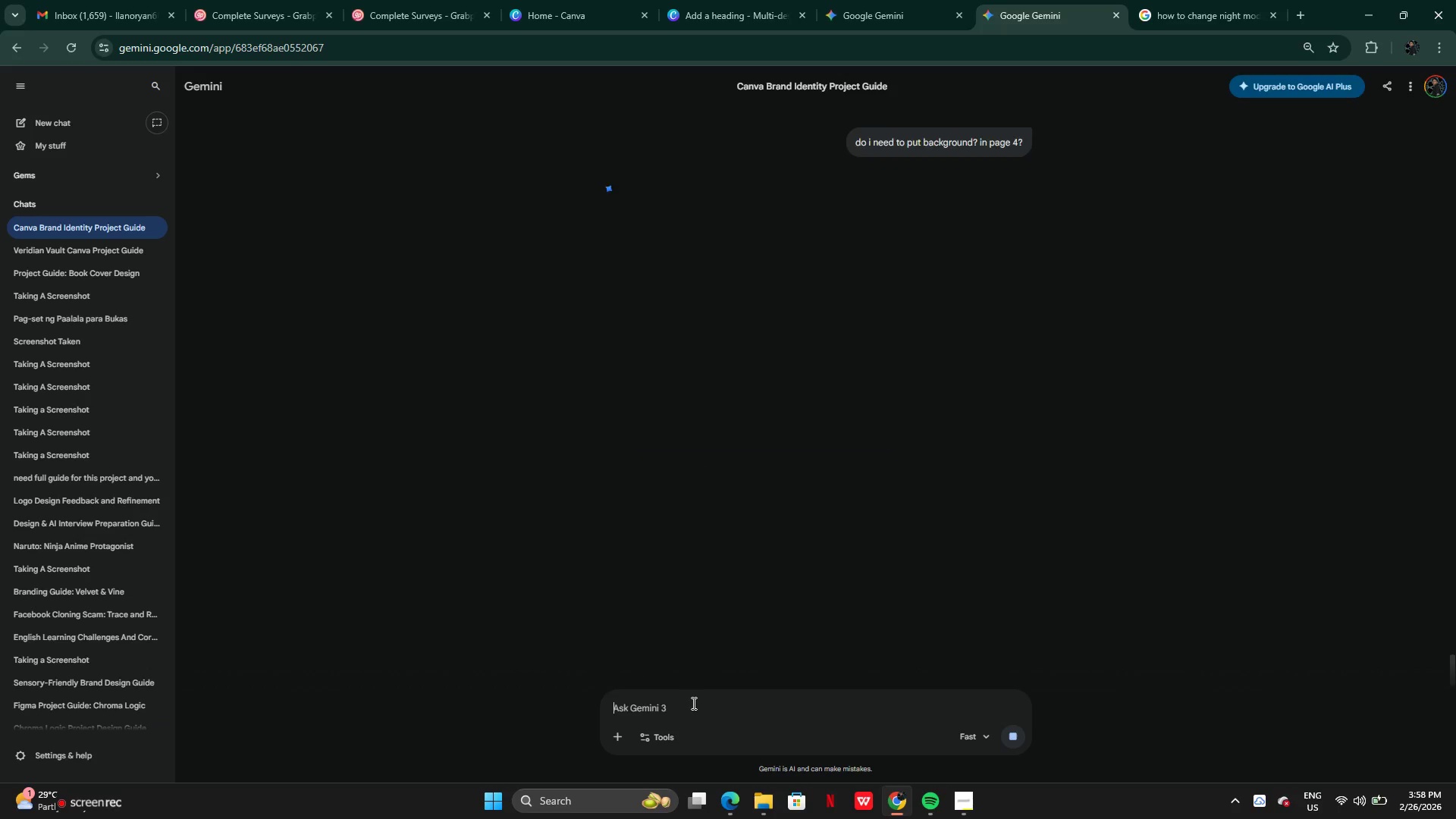 
 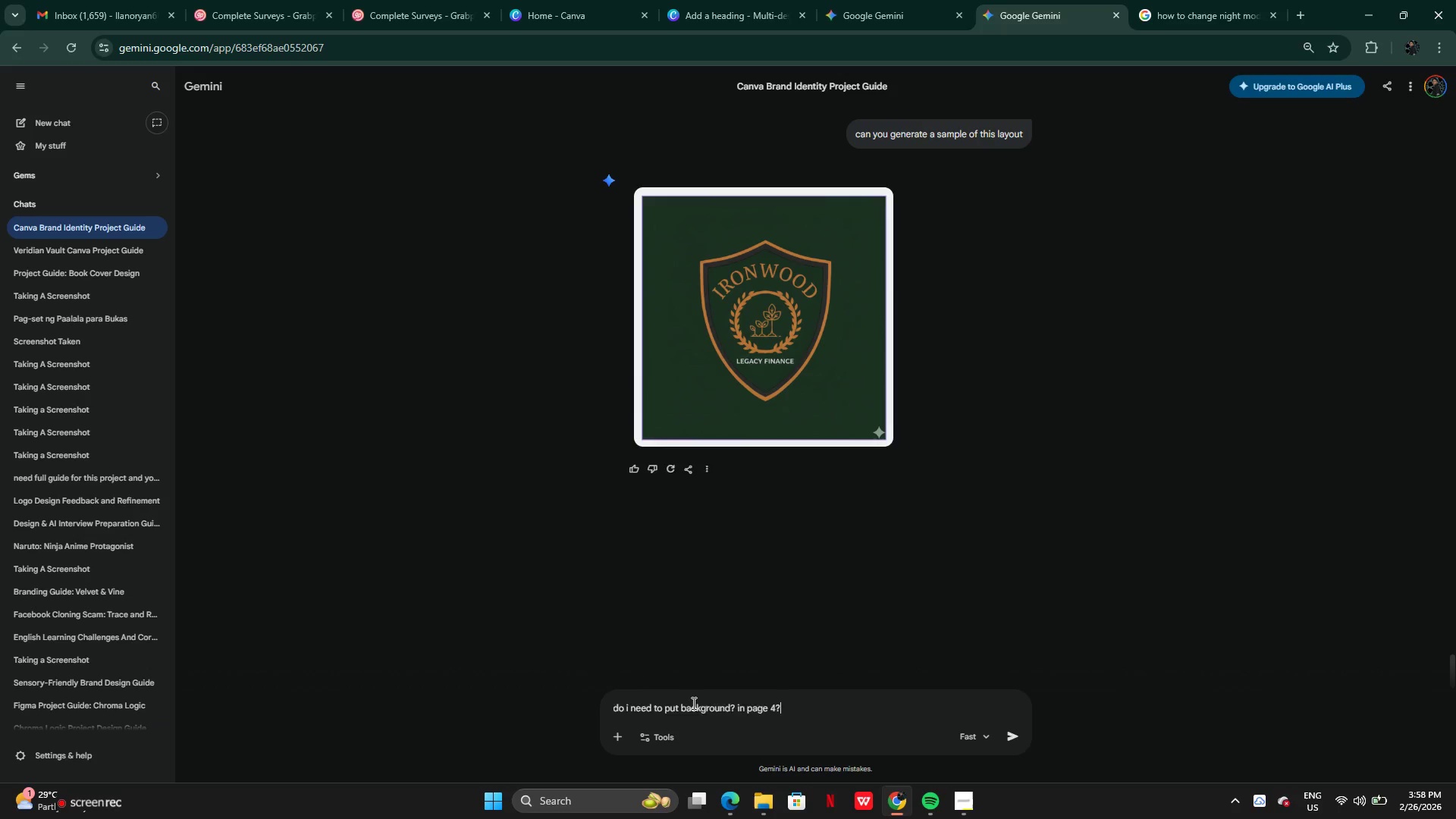 
key(Enter)
 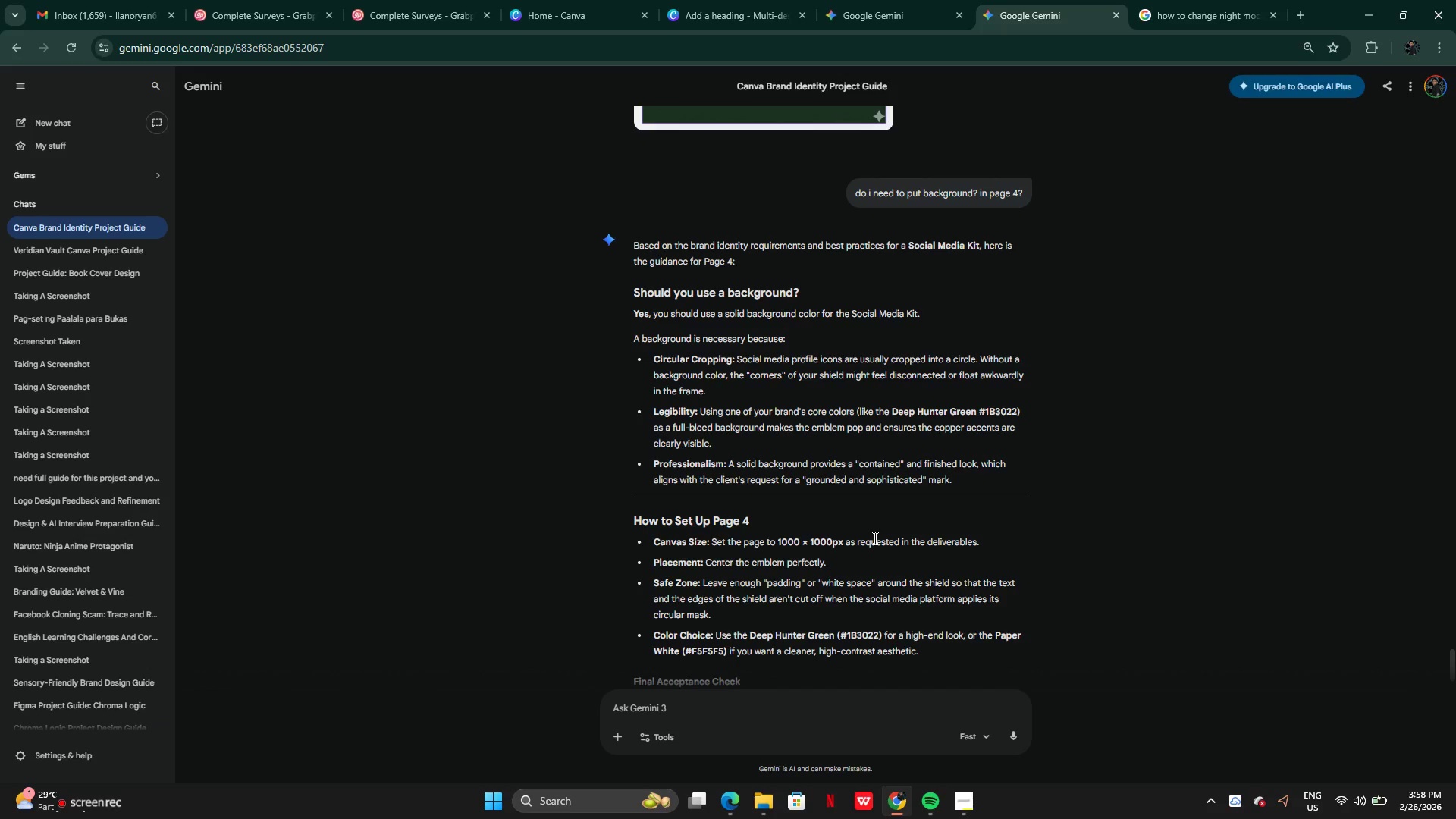 
wait(37.7)
 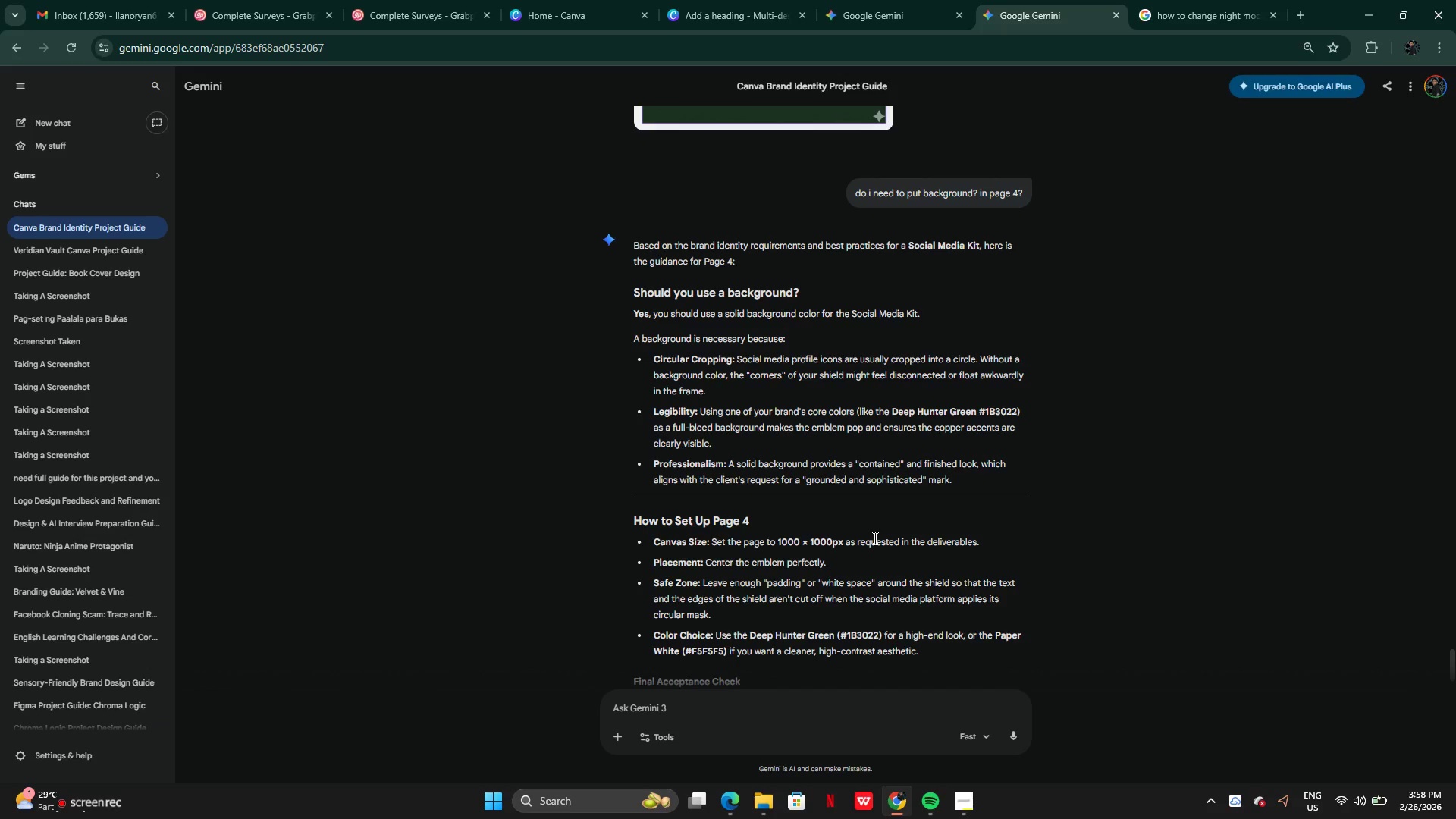 
left_click([870, 24])
 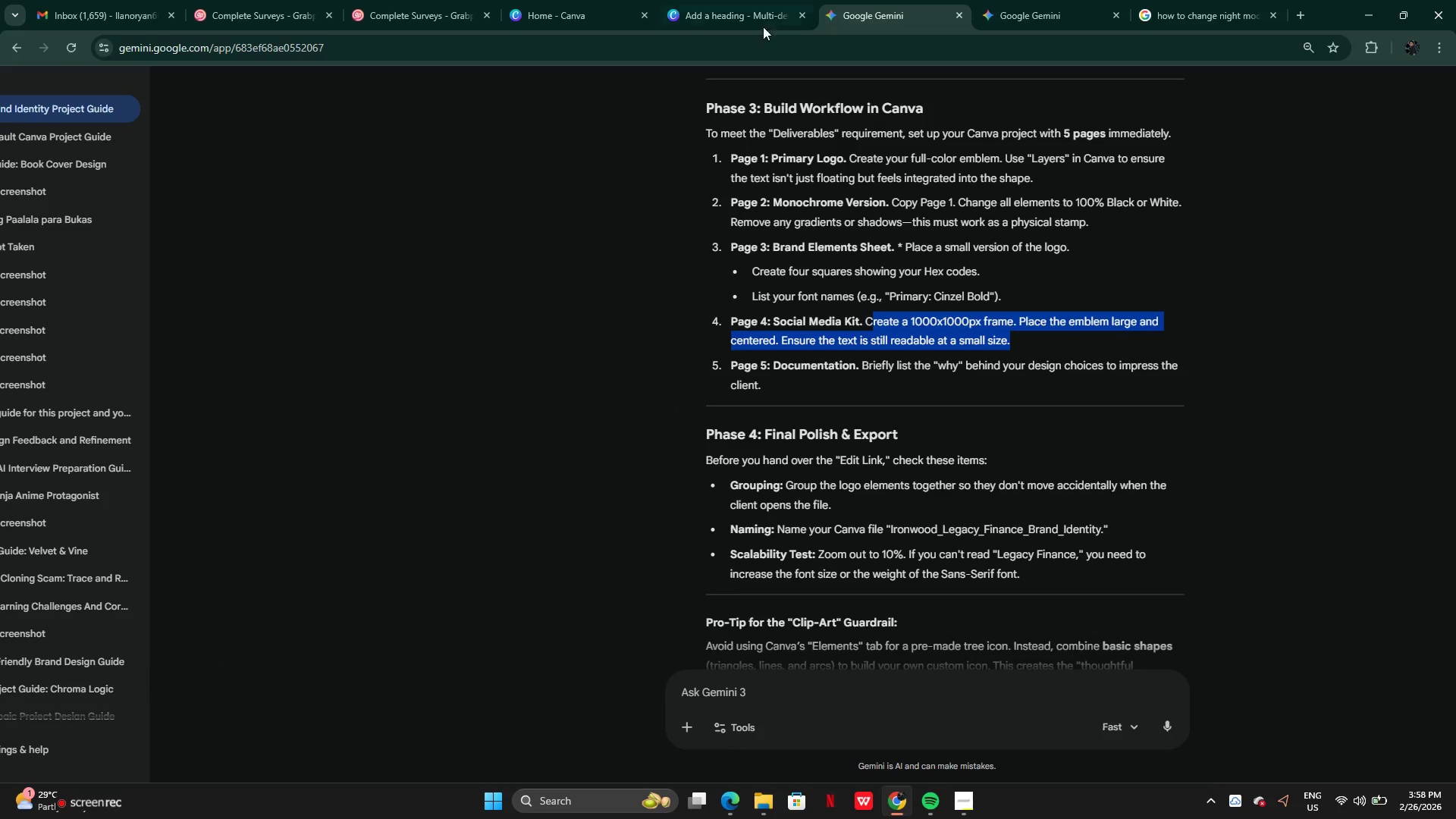 
left_click([754, 24])
 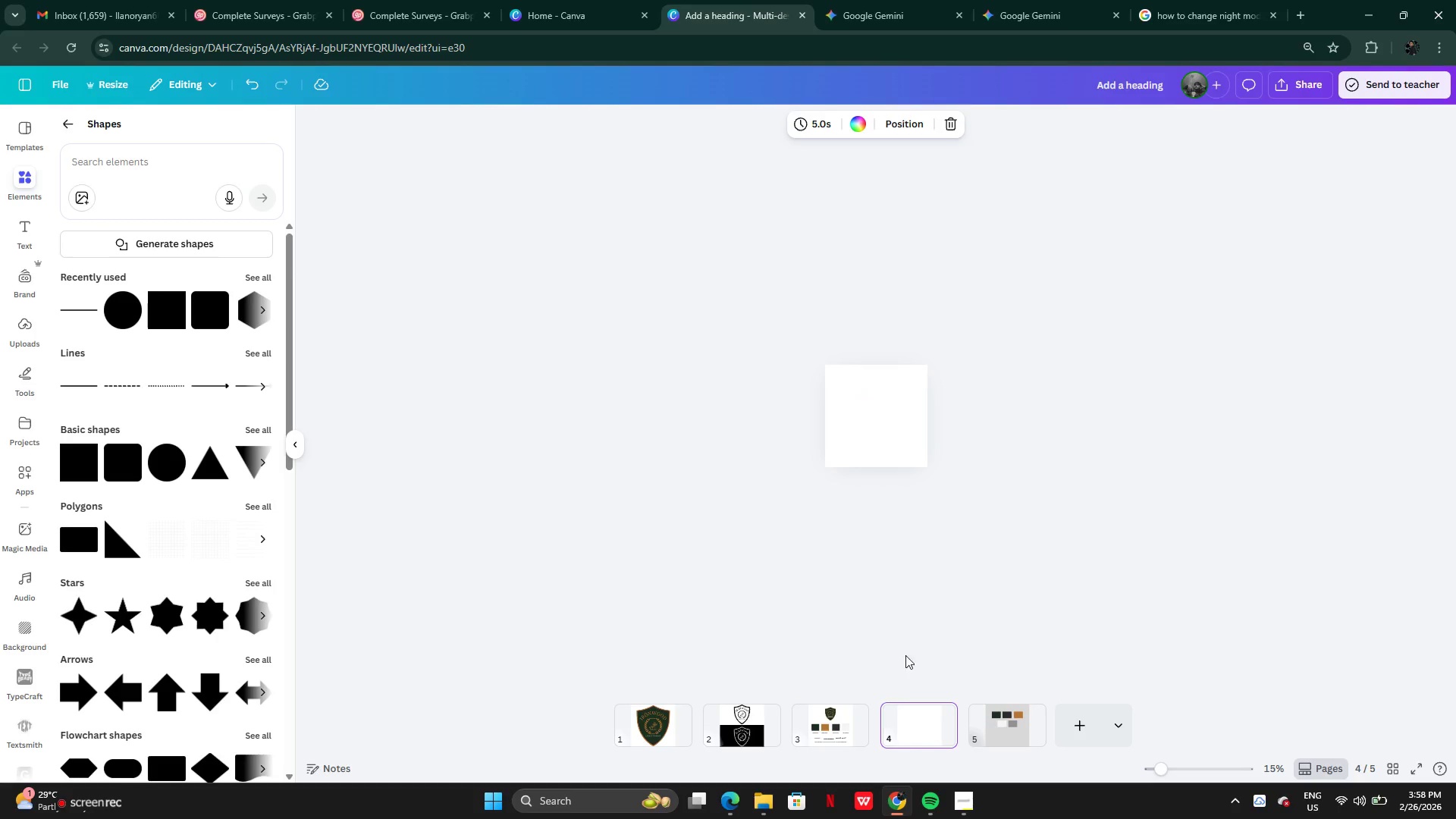 
left_click([674, 730])
 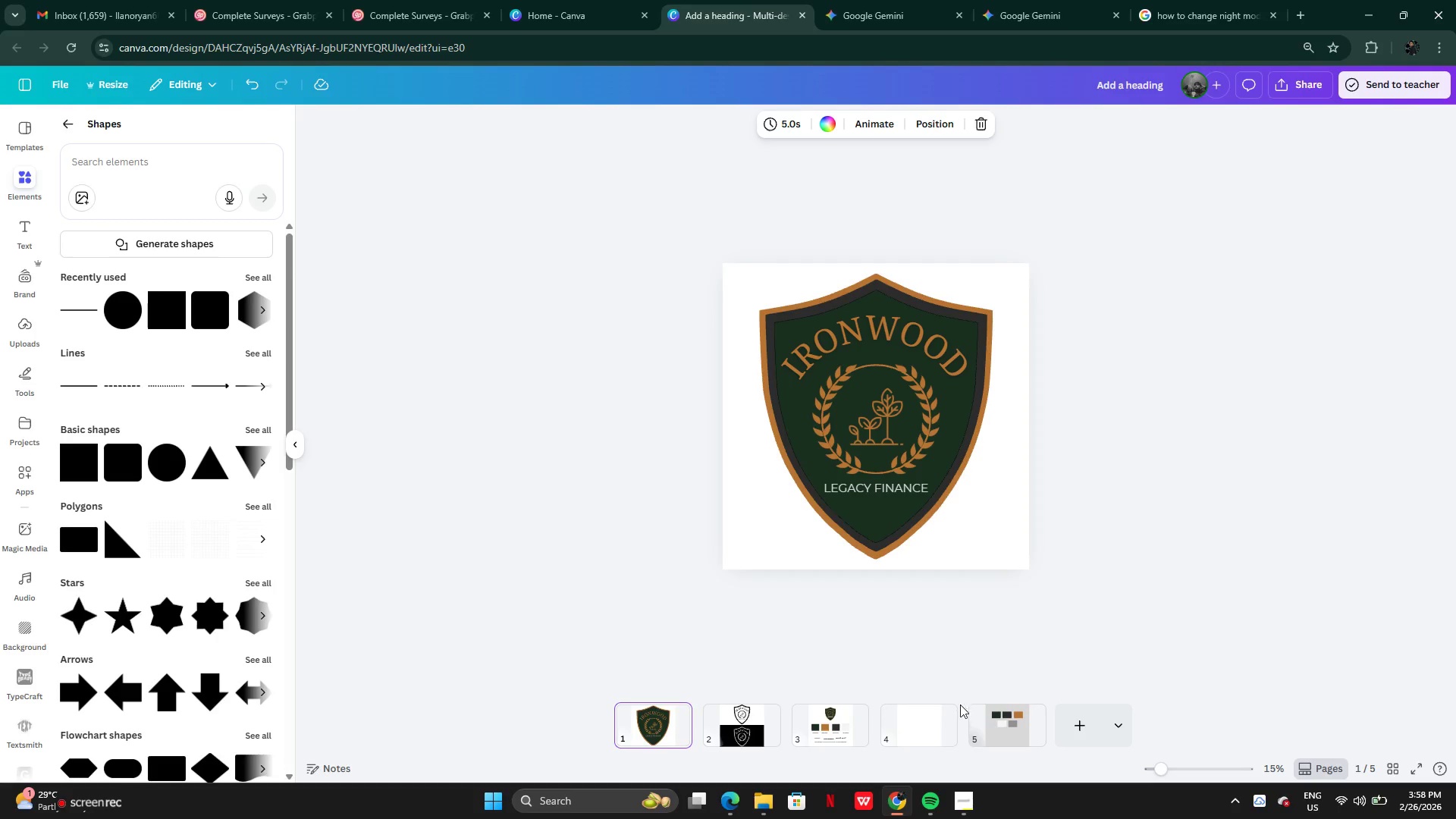 
left_click([931, 723])
 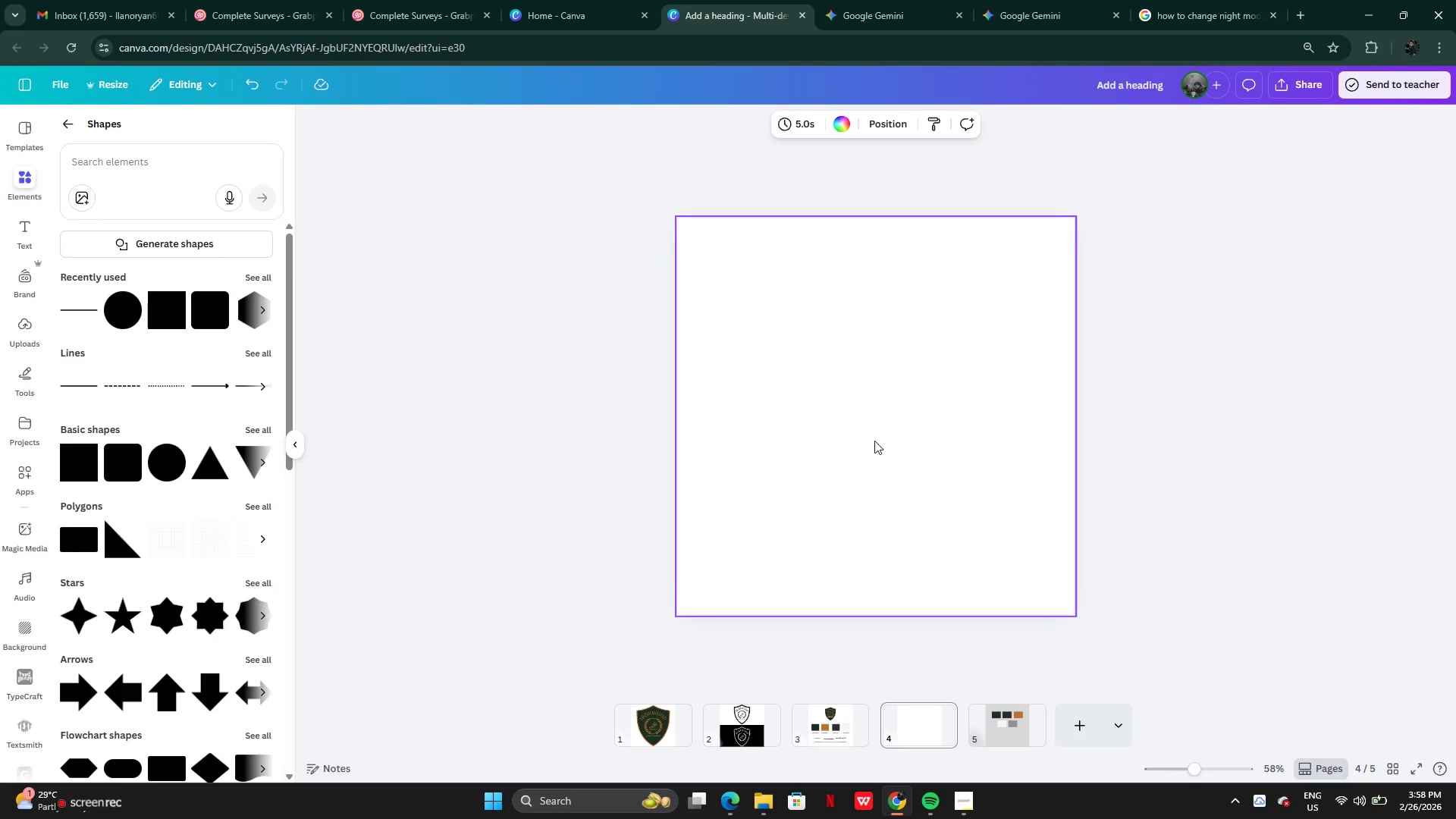 
wait(6.2)
 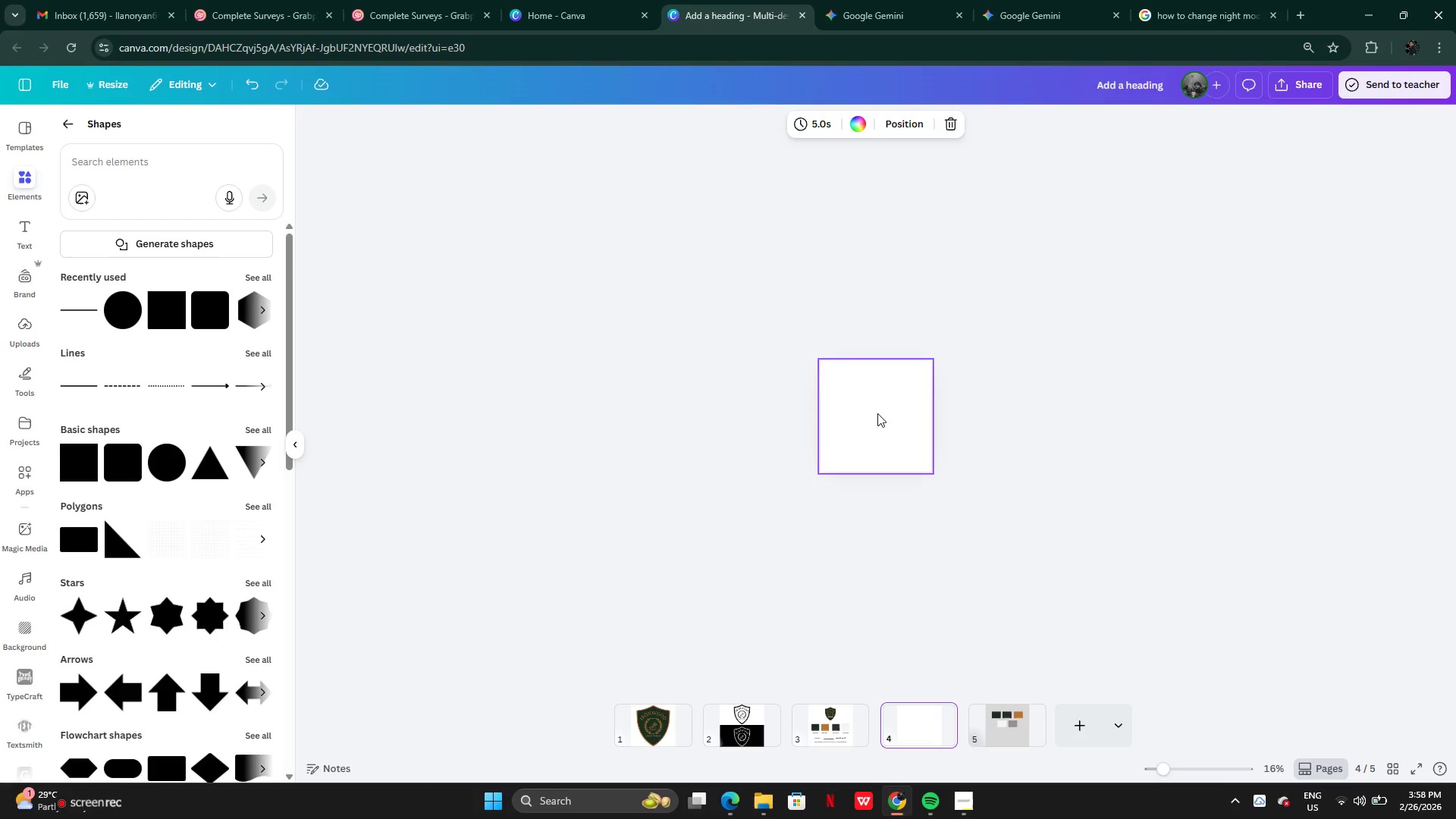 
left_click([115, 80])
 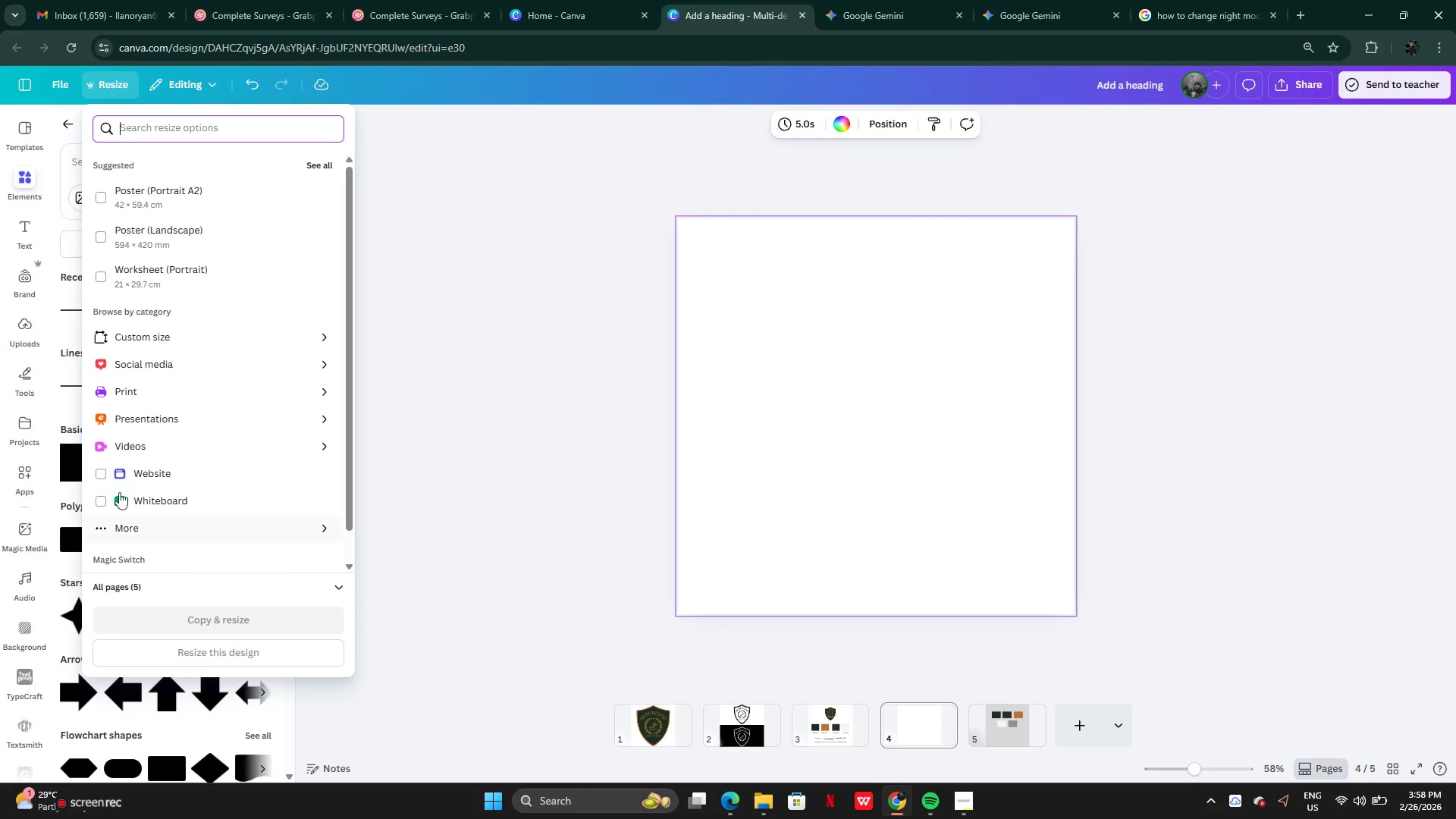 
left_click([148, 334])
 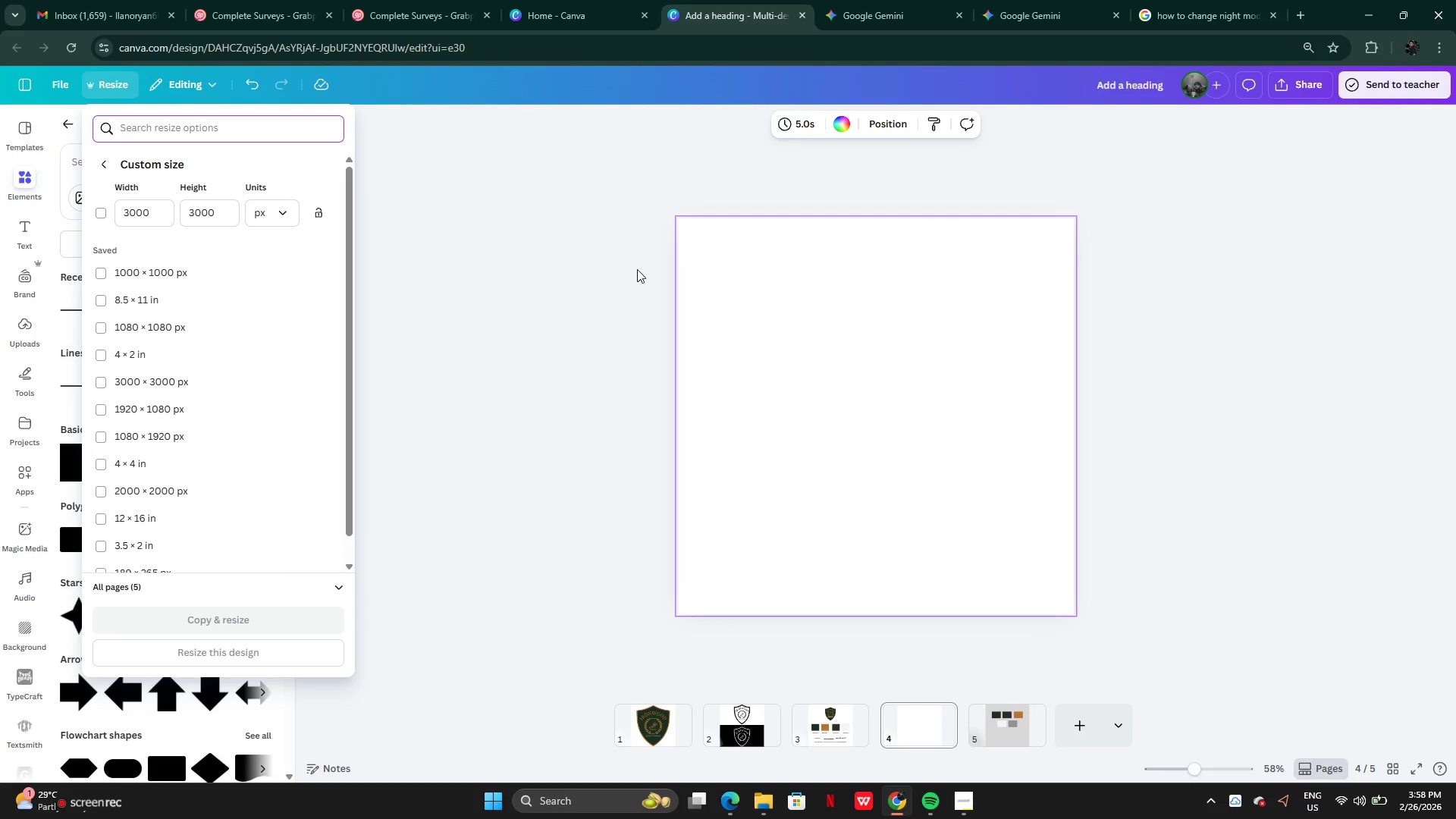 
left_click([994, 363])
 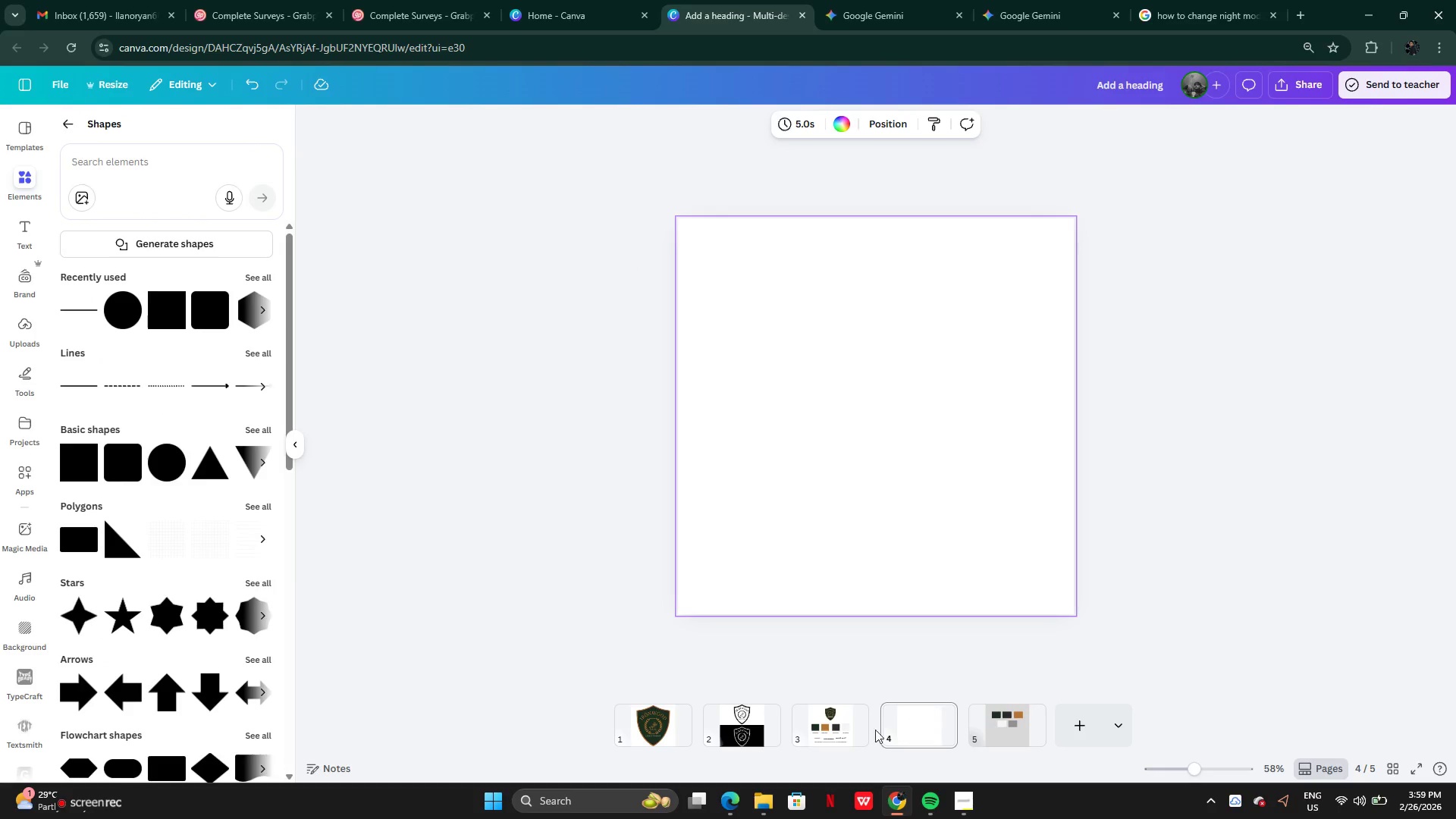 
left_click([837, 746])
 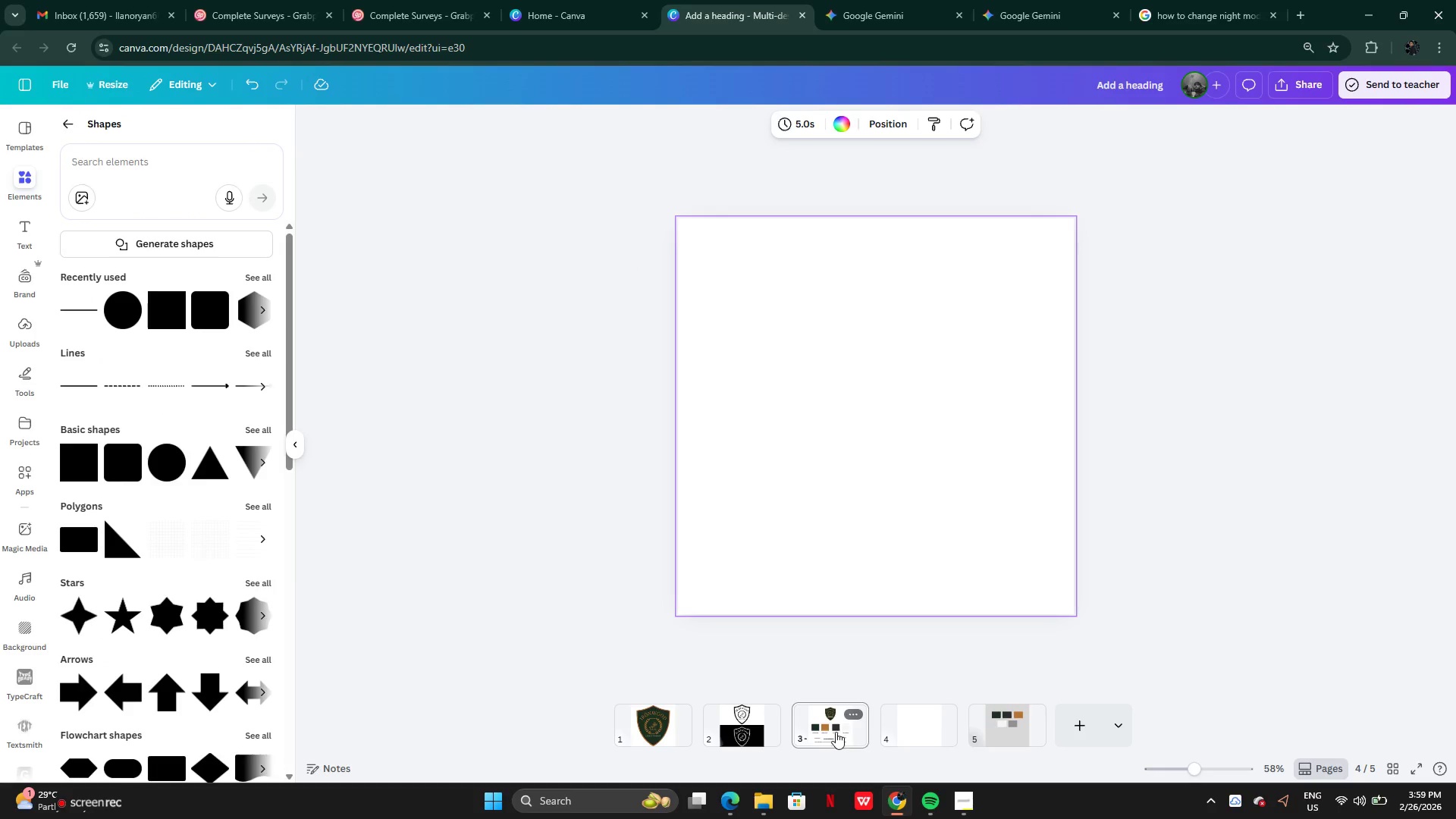 
left_click([836, 729])
 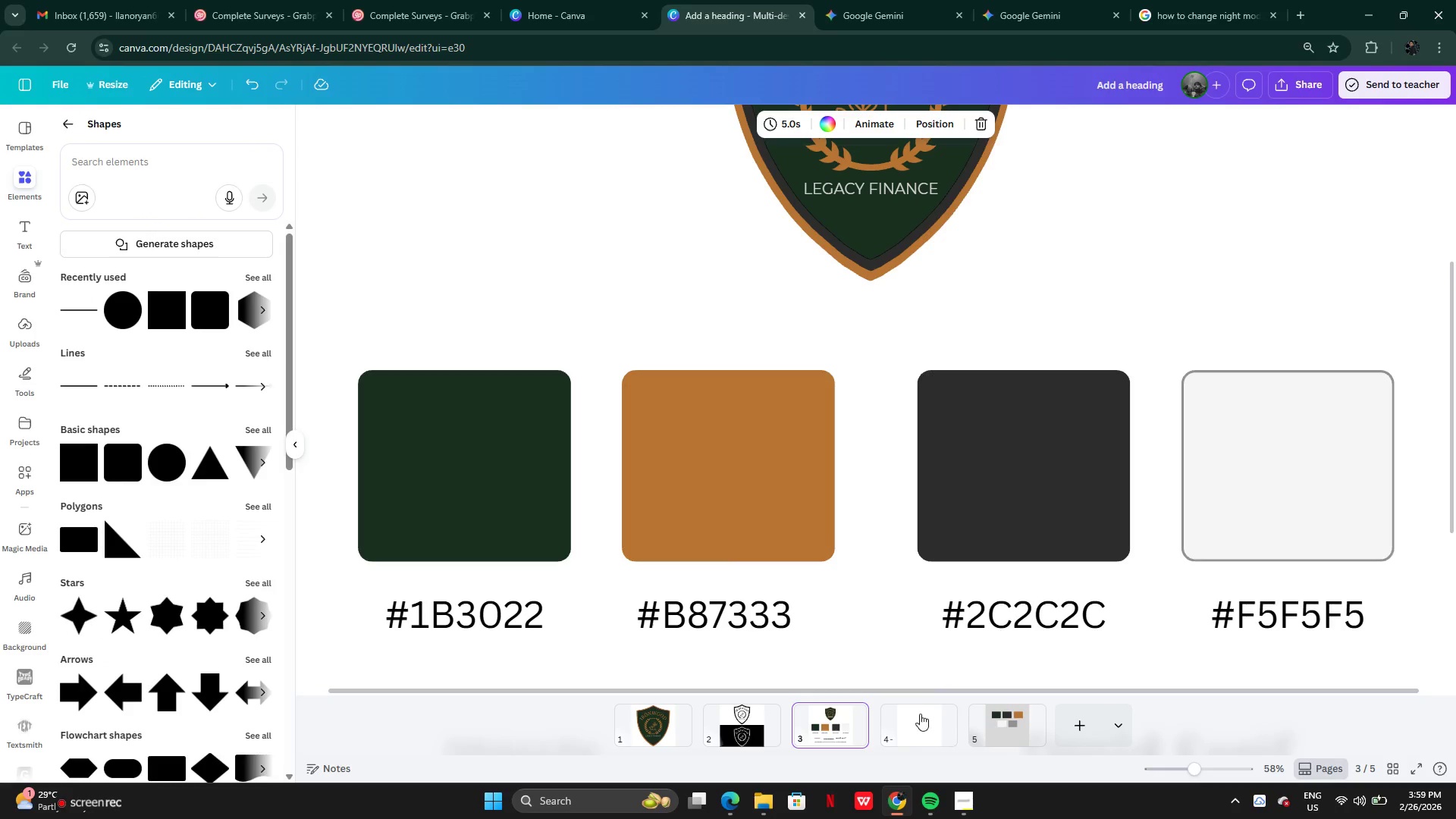 
left_click([921, 717])
 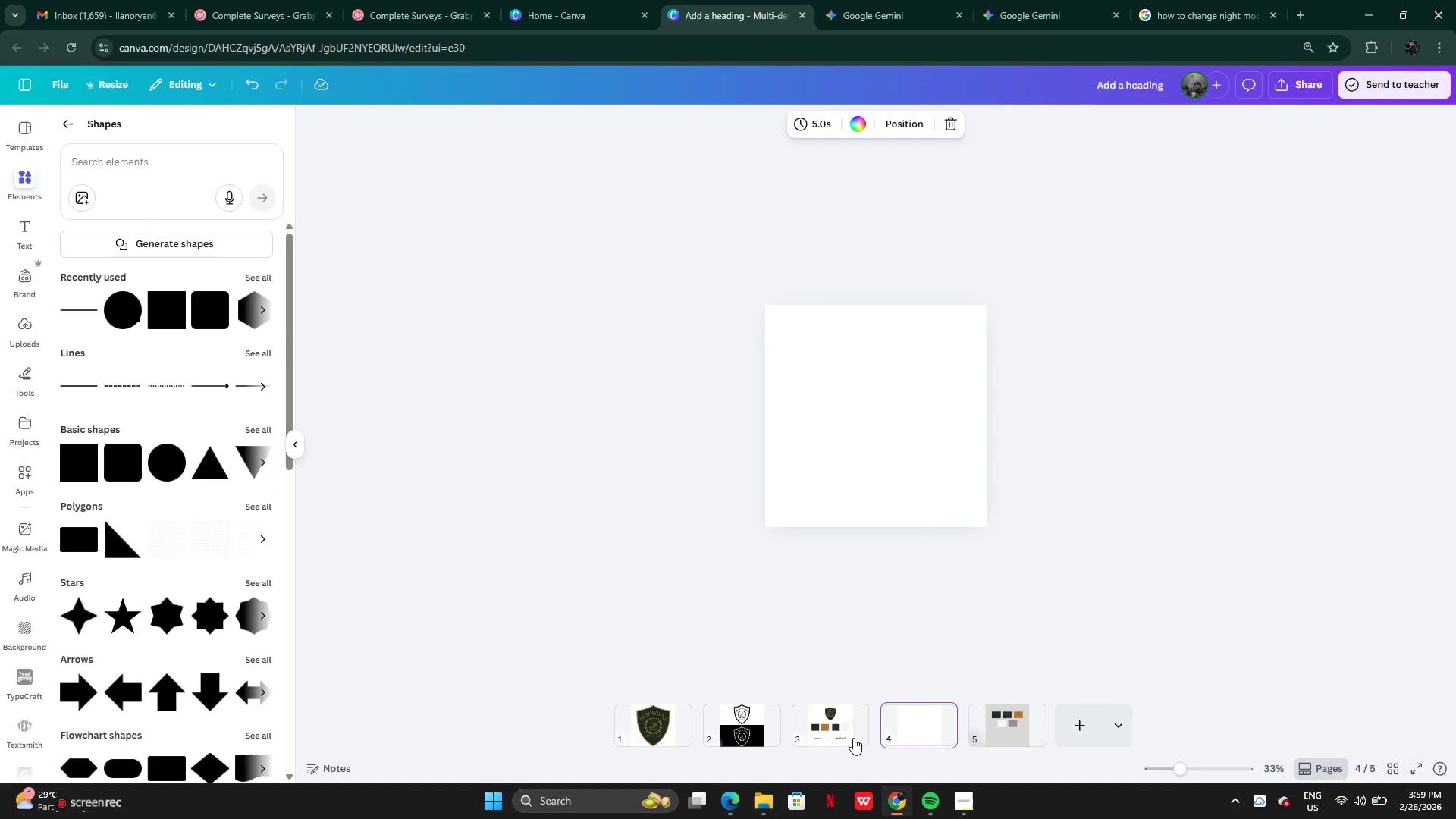 
double_click([843, 734])
 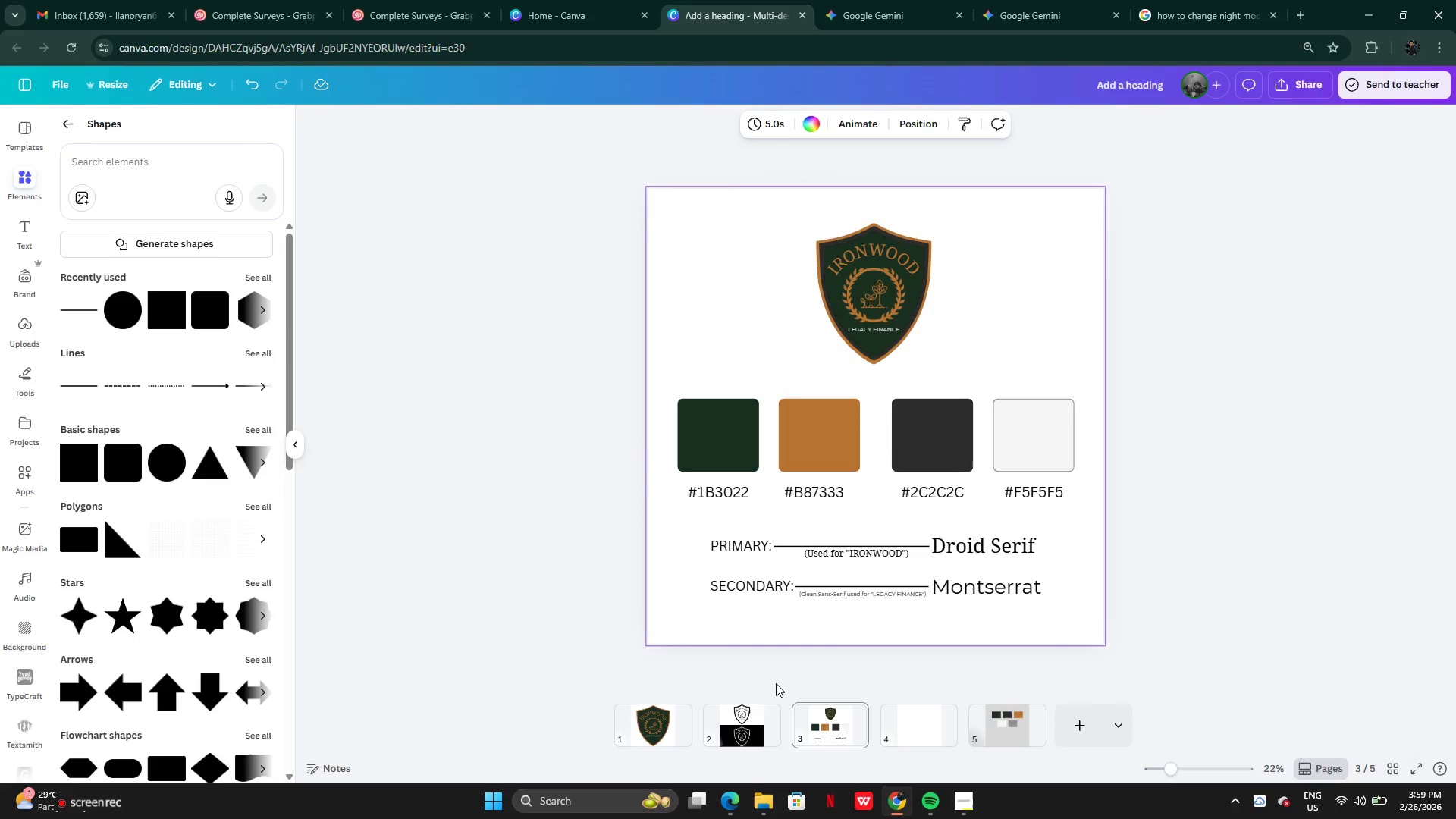 
wait(5.11)
 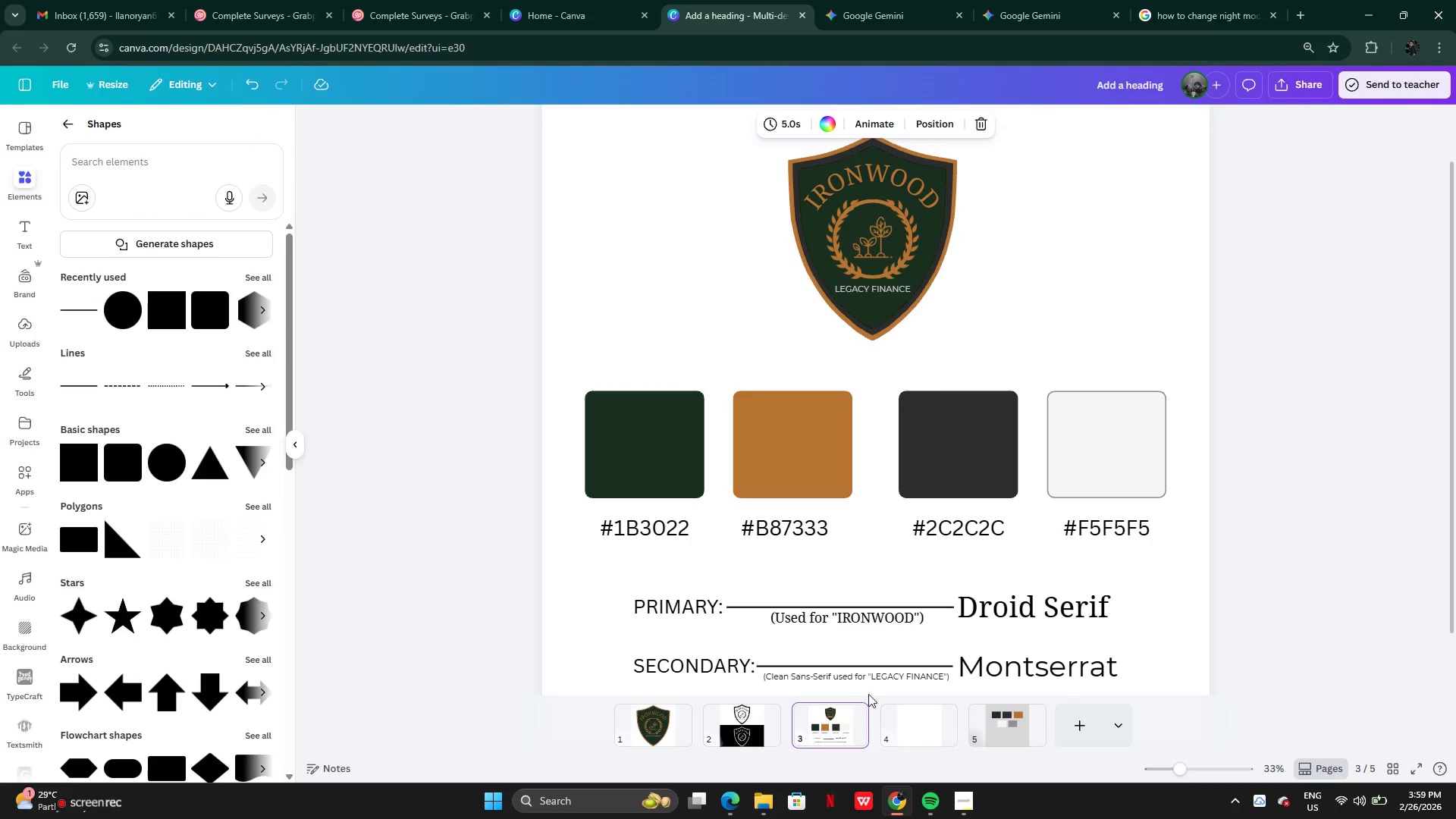 
left_click([726, 632])
 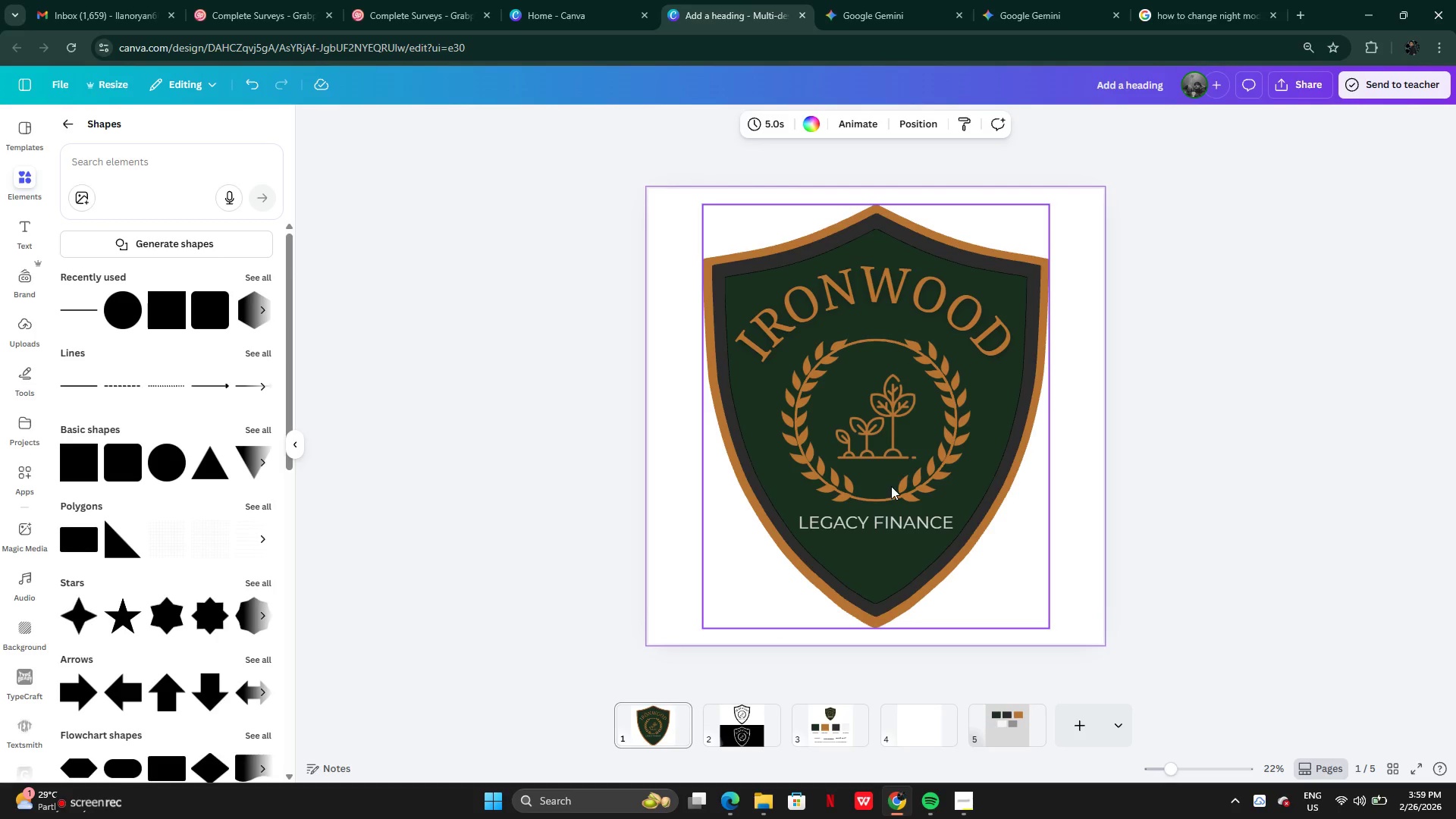 
double_click([892, 485])
 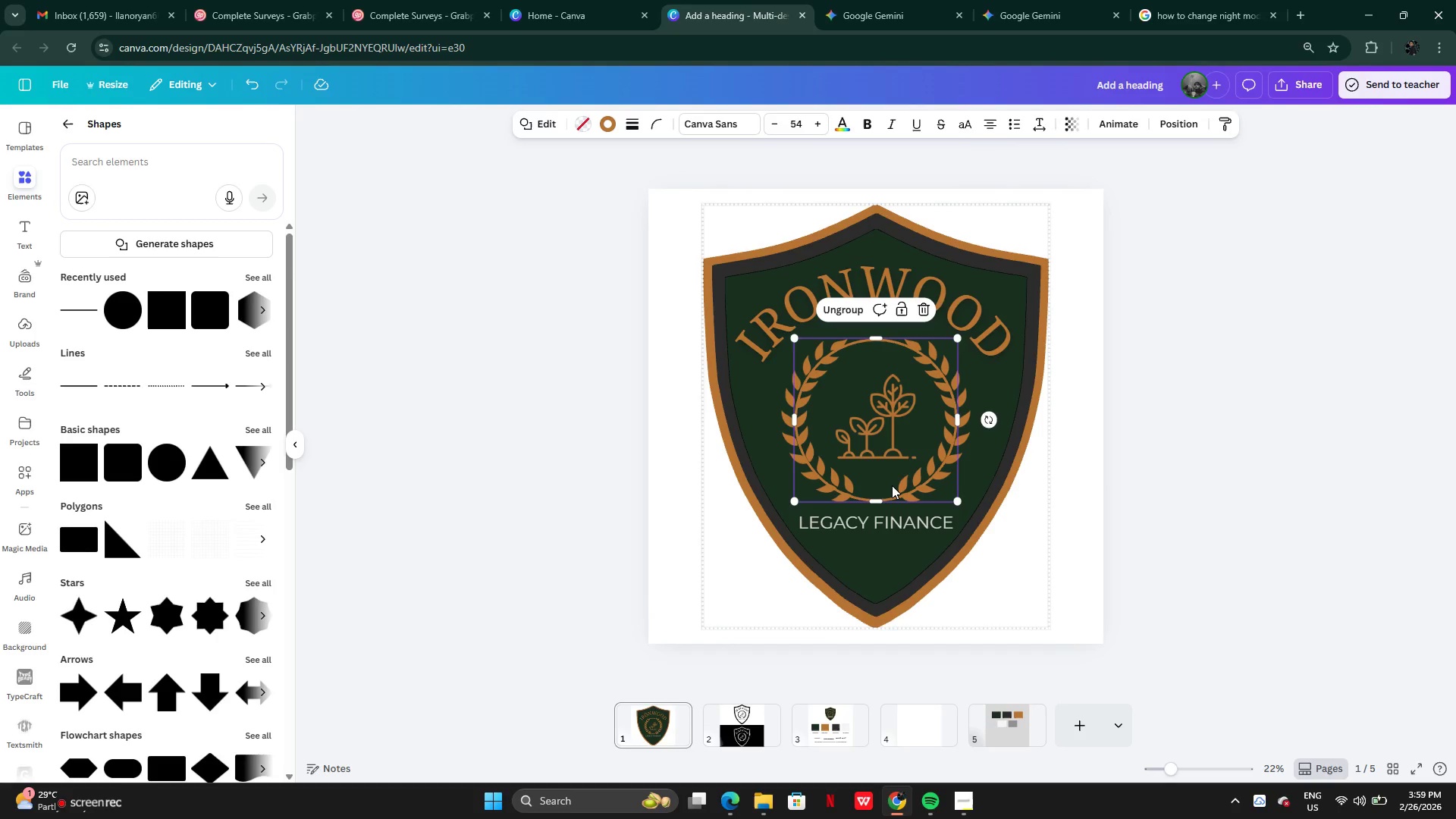 
double_click([892, 485])
 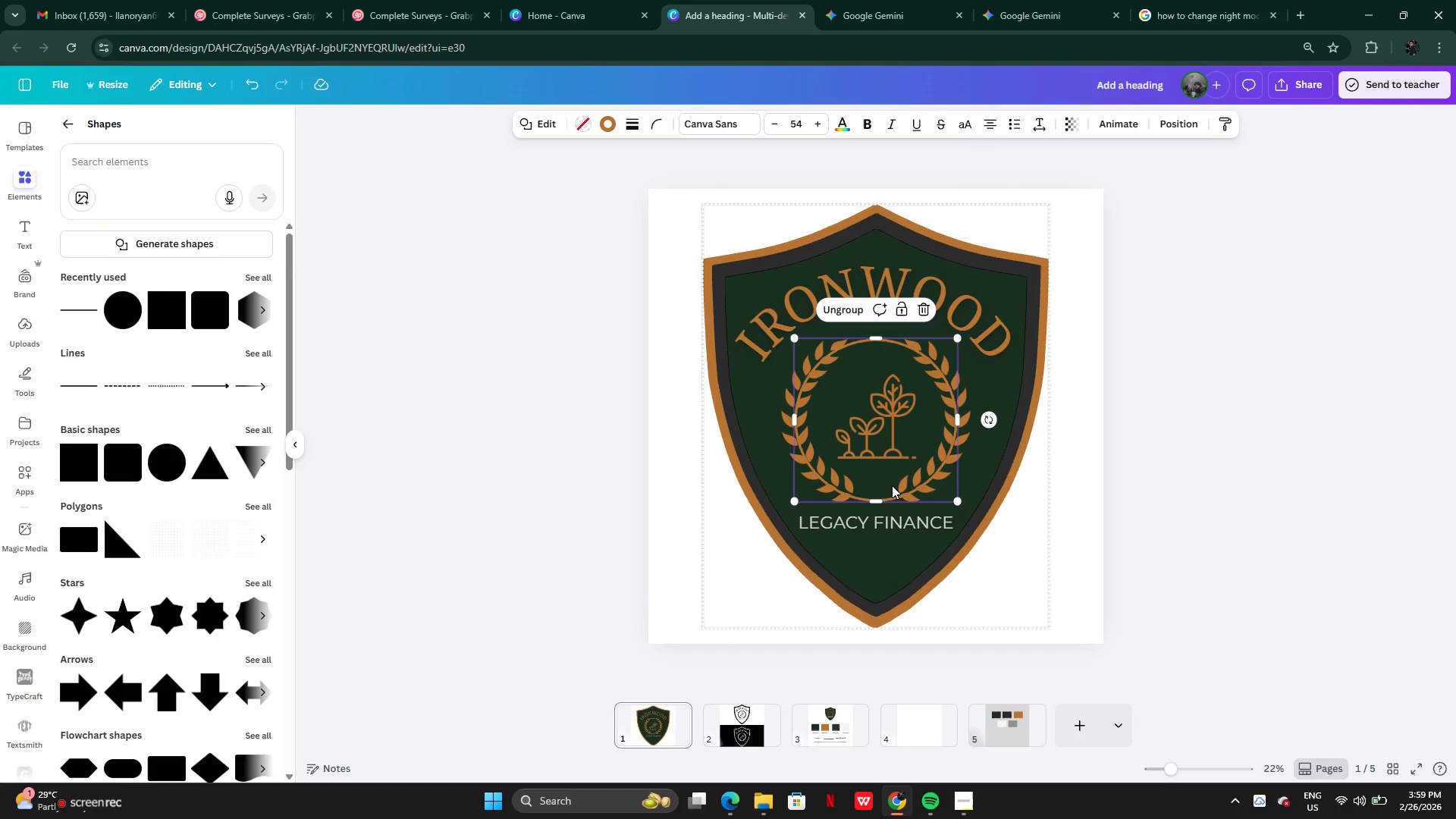 
hold_key(key=ControlLeft, duration=0.41)
 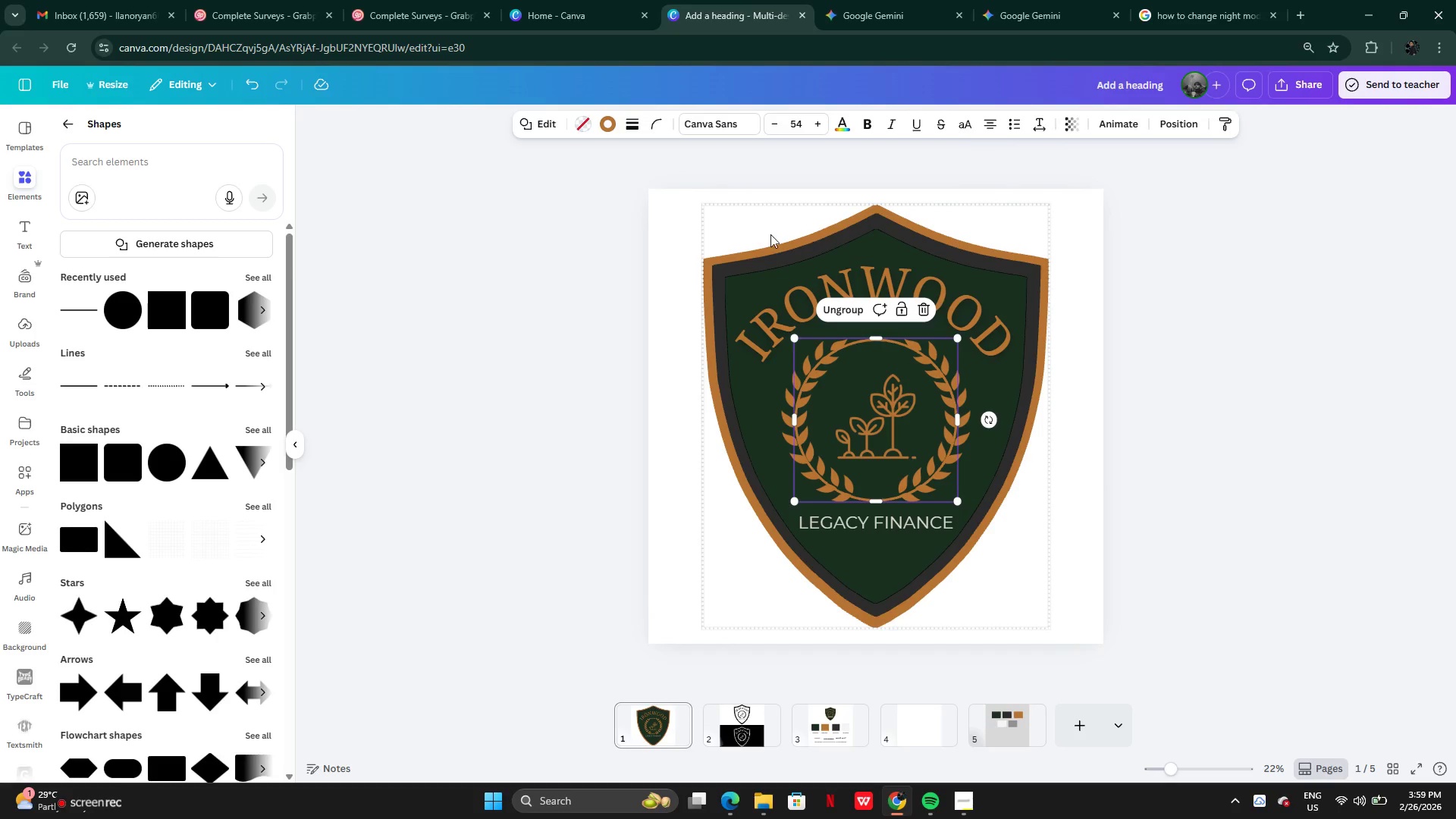 
left_click([715, 236])
 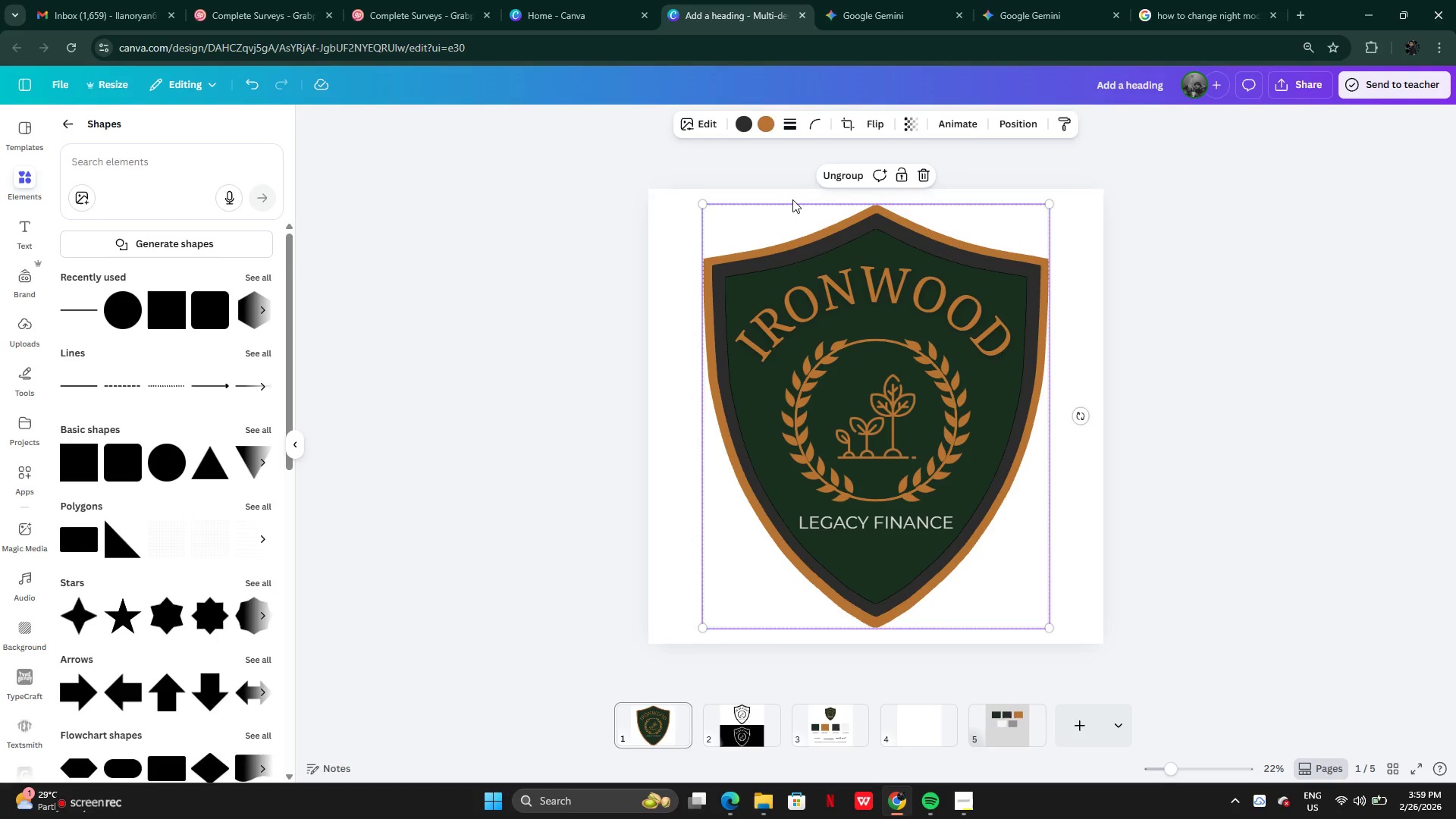 
key(Control+C)
 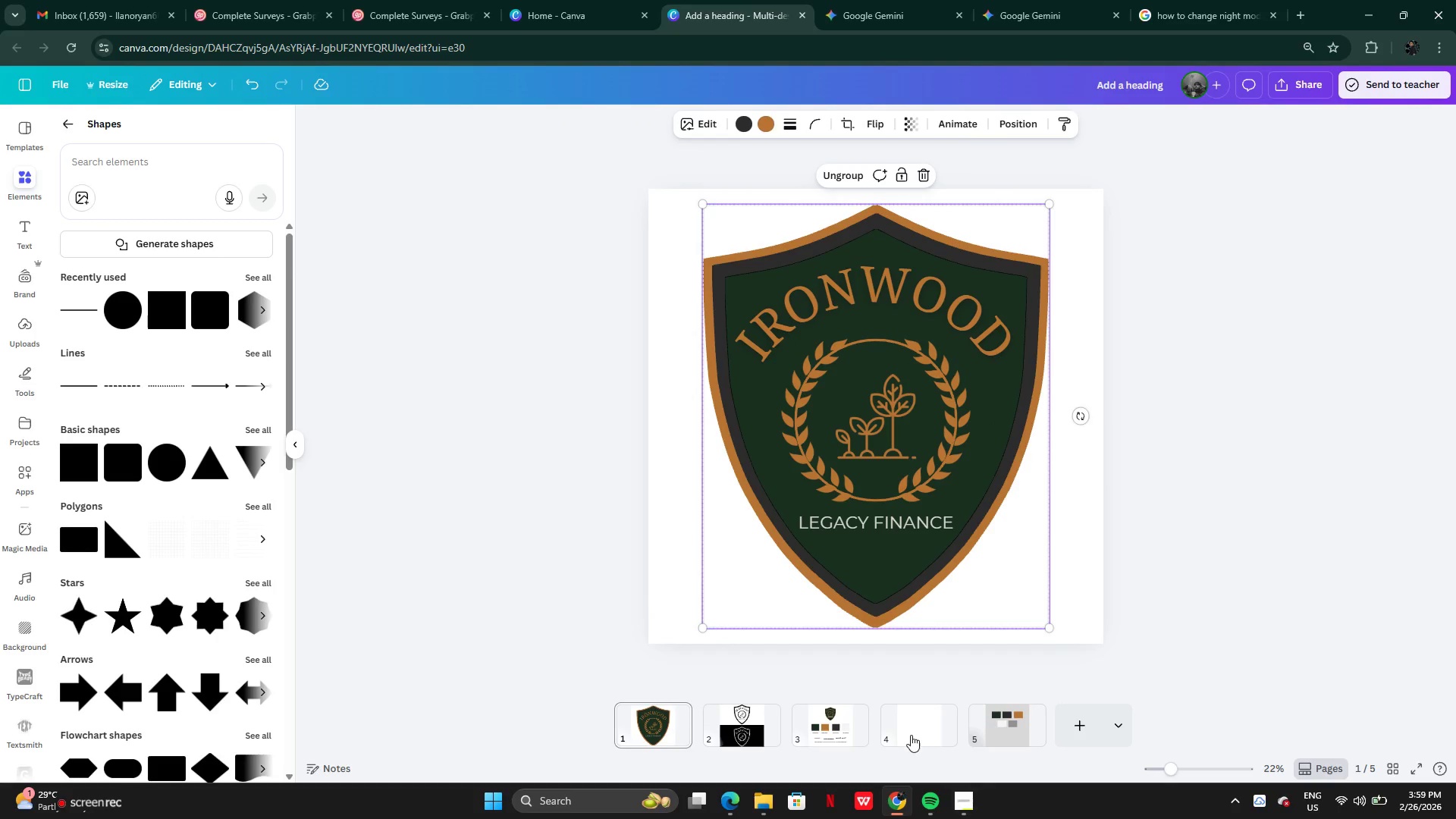 
left_click([908, 729])
 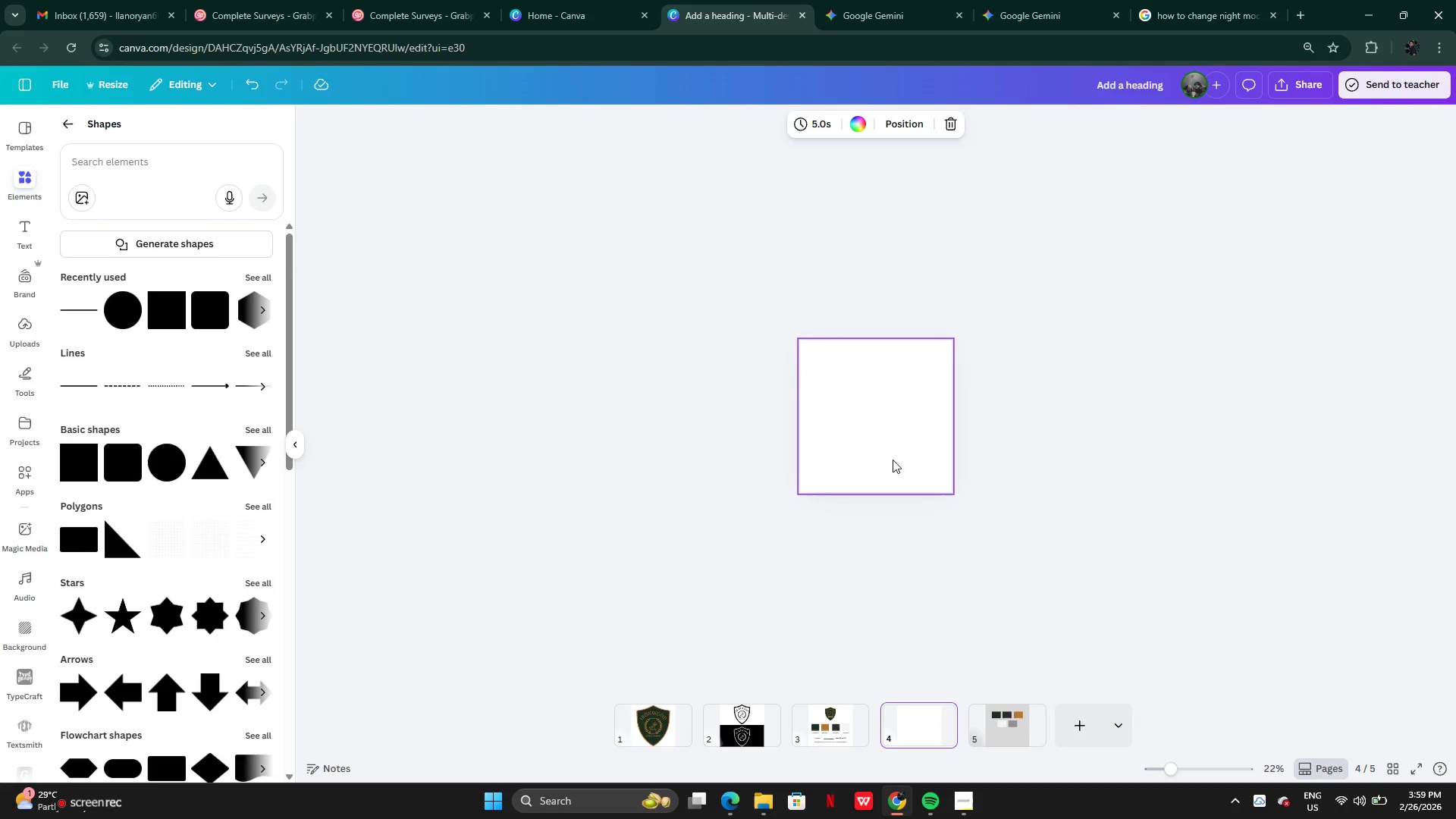 
left_click([893, 444])
 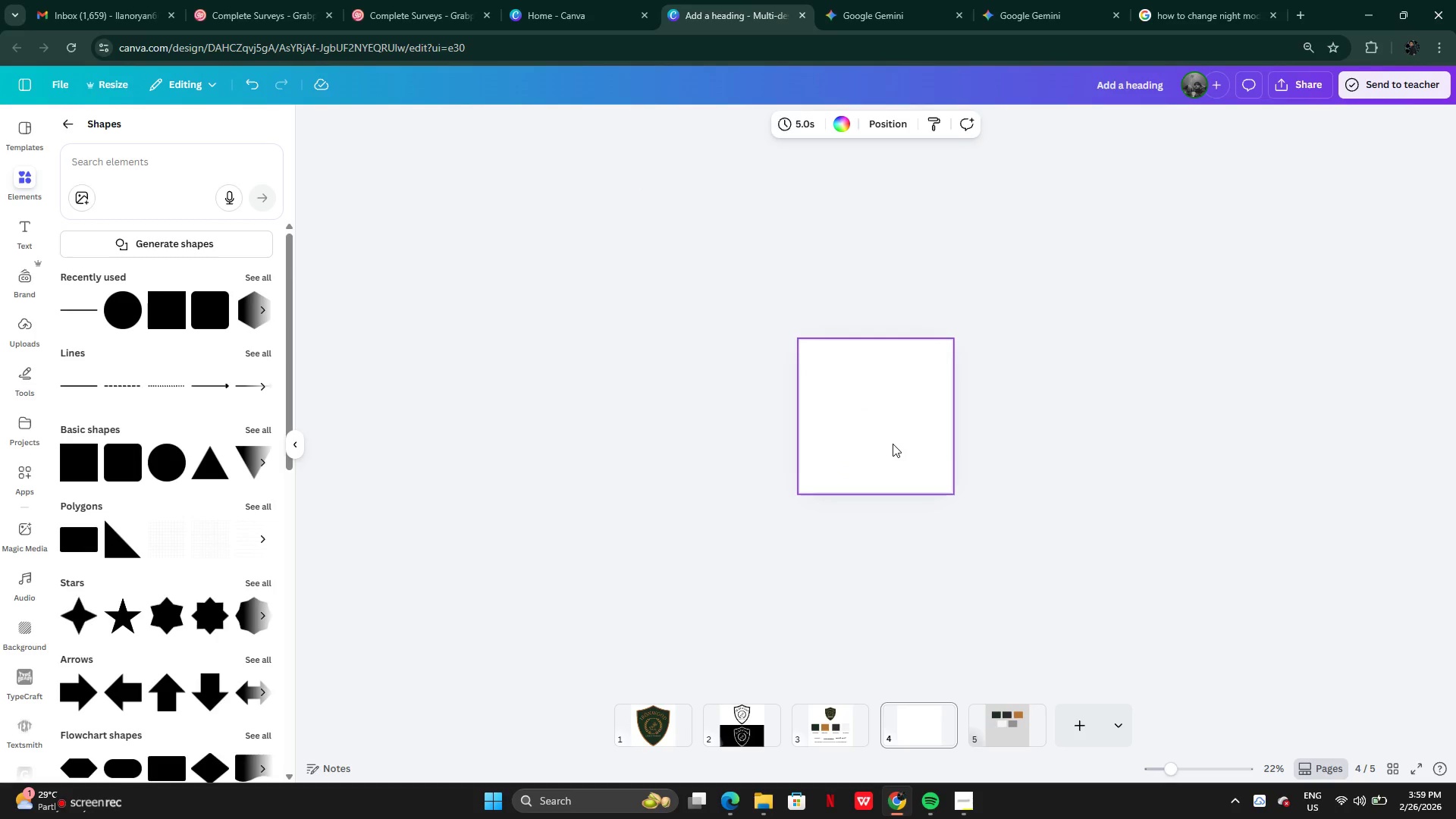 
key(Control+V)
 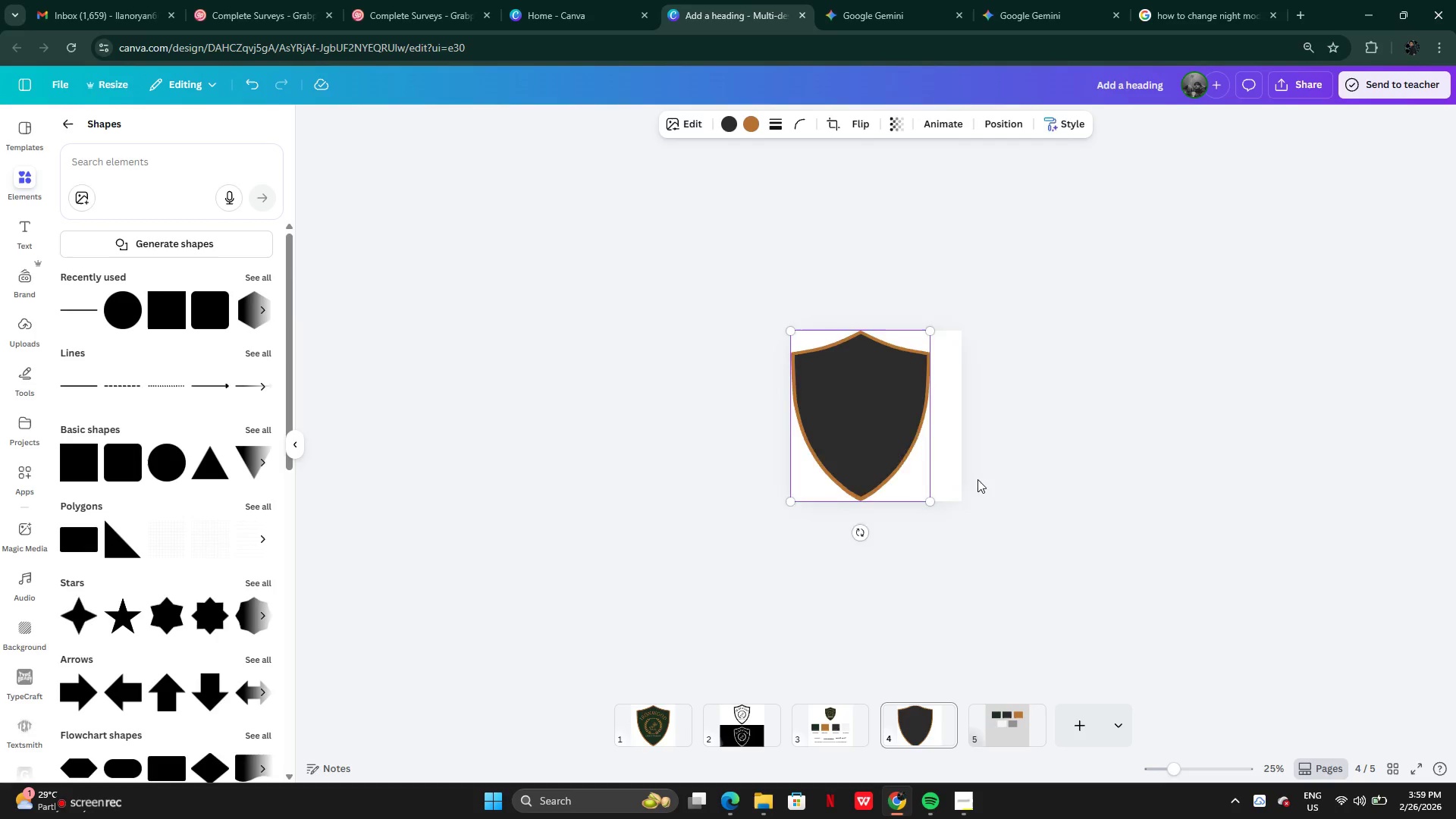 
left_click([862, 384])
 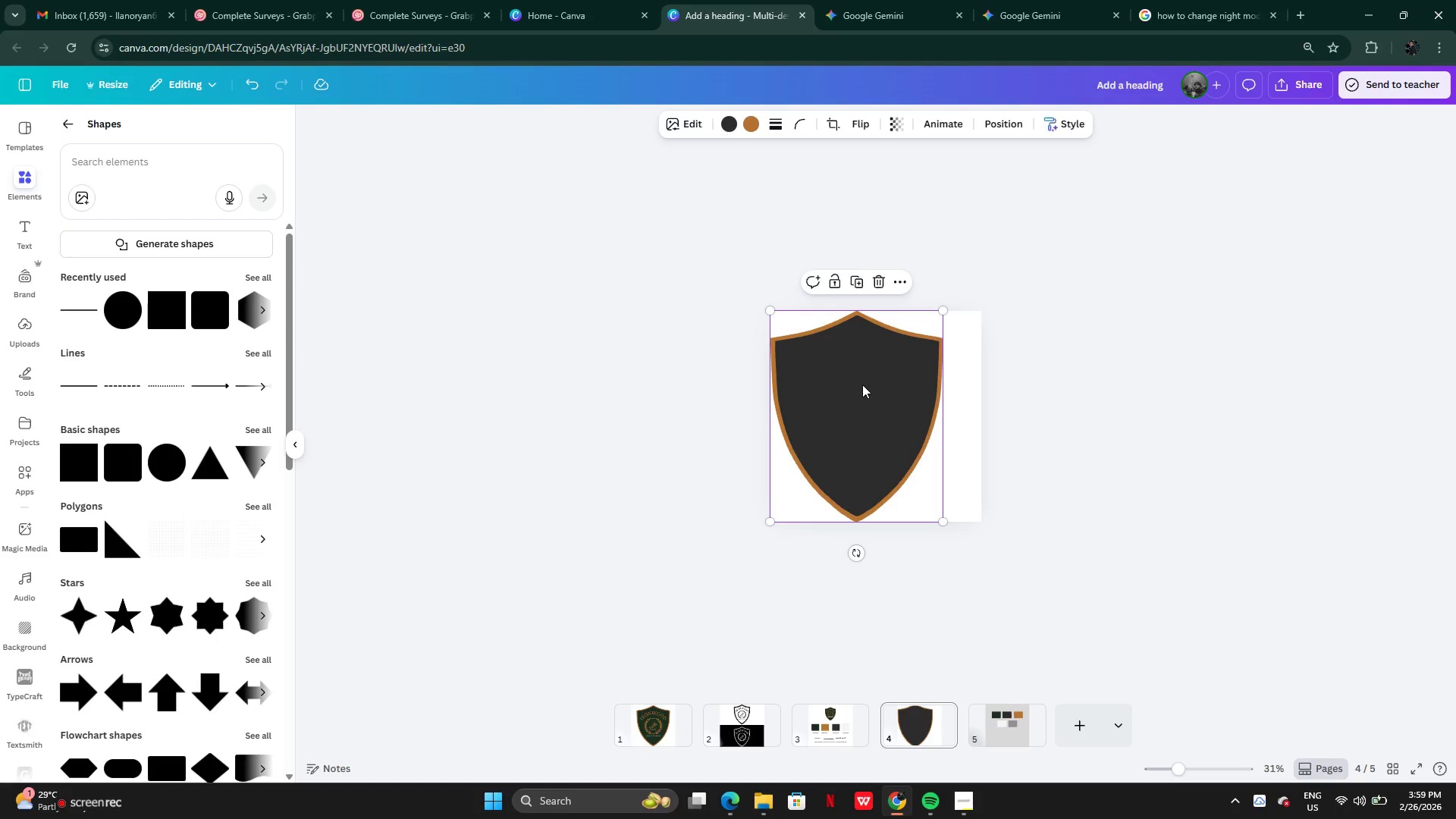 
key(Backspace)
 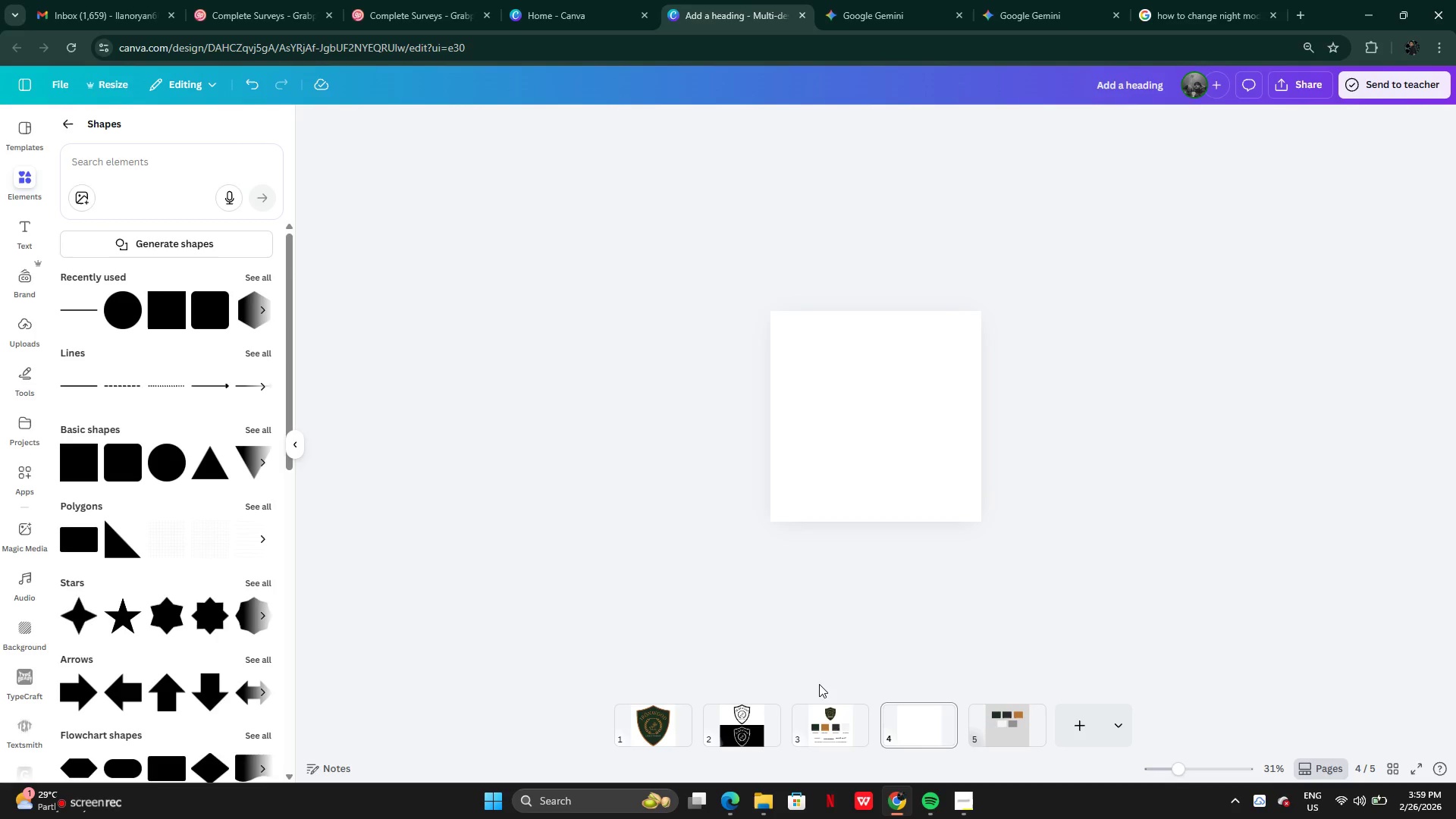 
left_click_drag(start_coordinate=[819, 684], to_coordinate=[708, 716])
 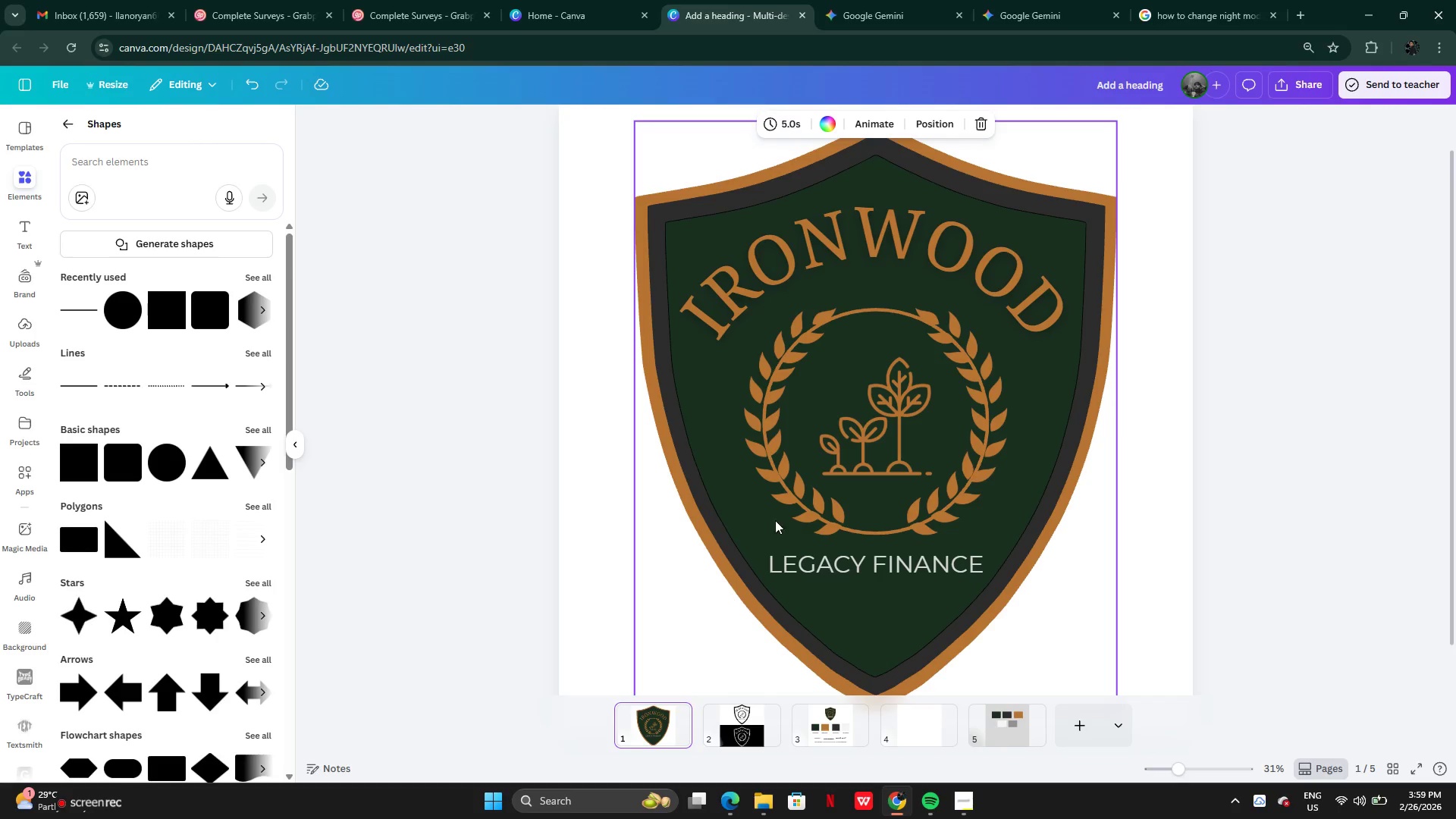 
left_click([641, 415])
 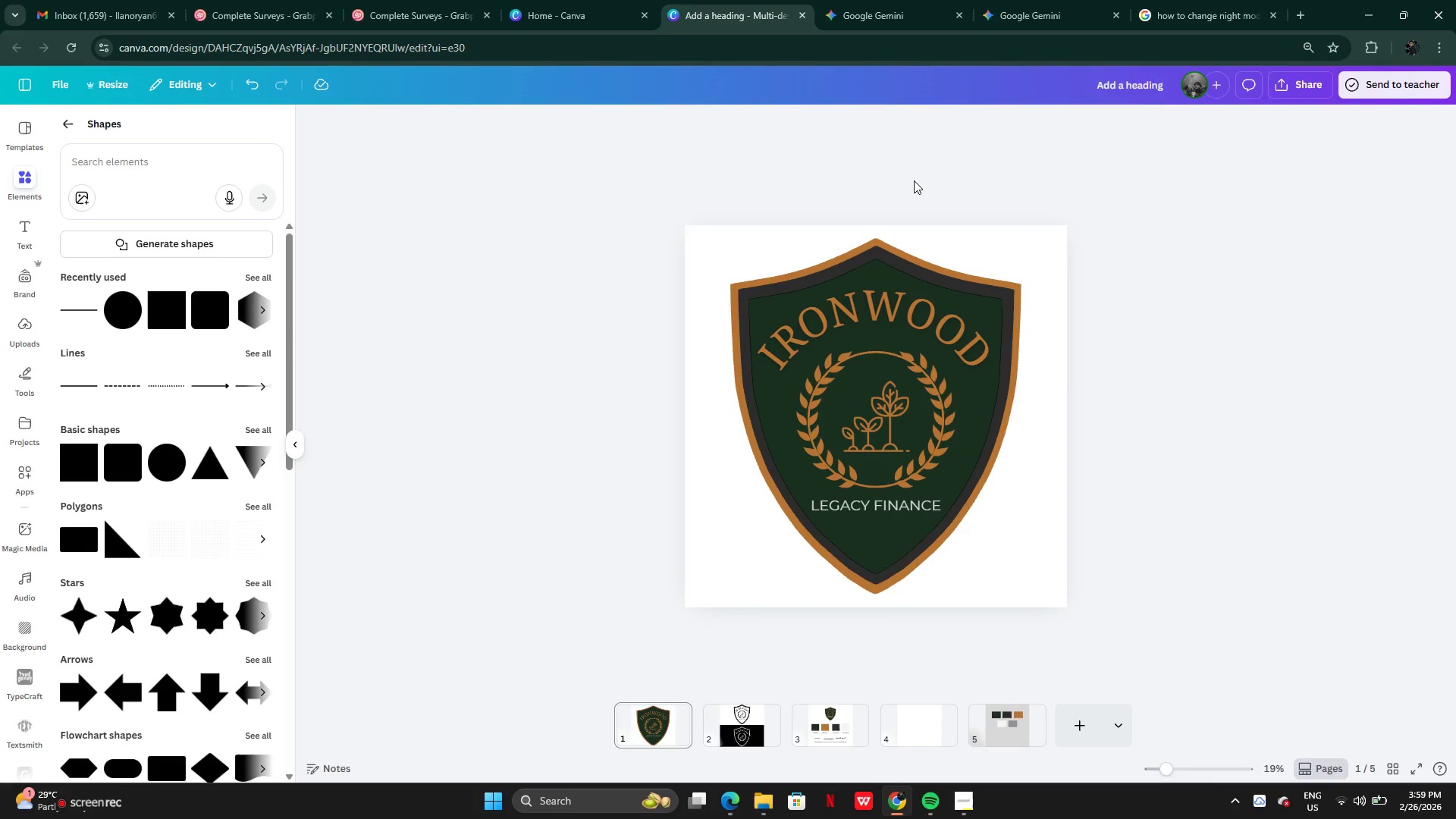 
left_click([923, 262])
 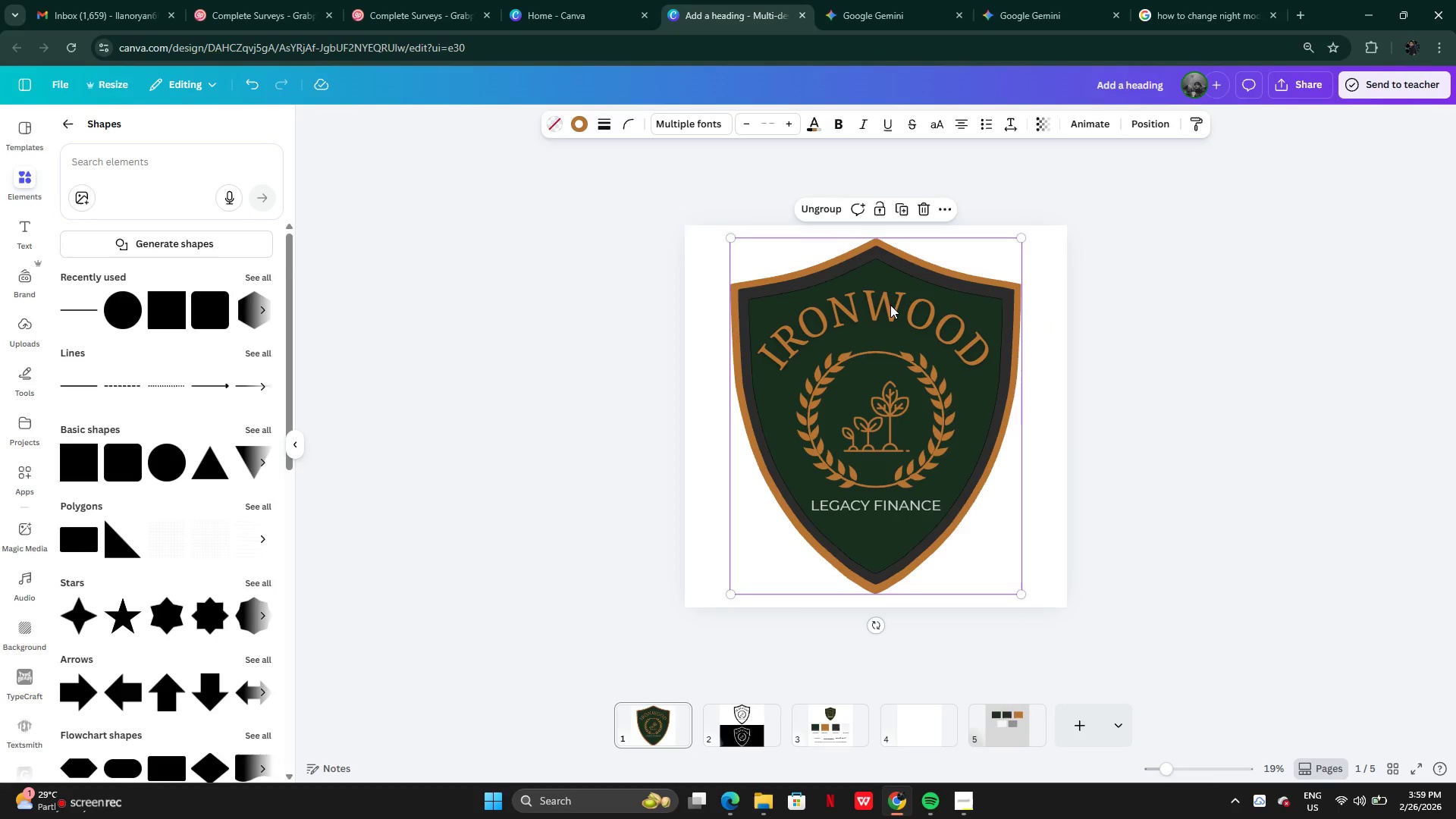 
key(Control+C)
 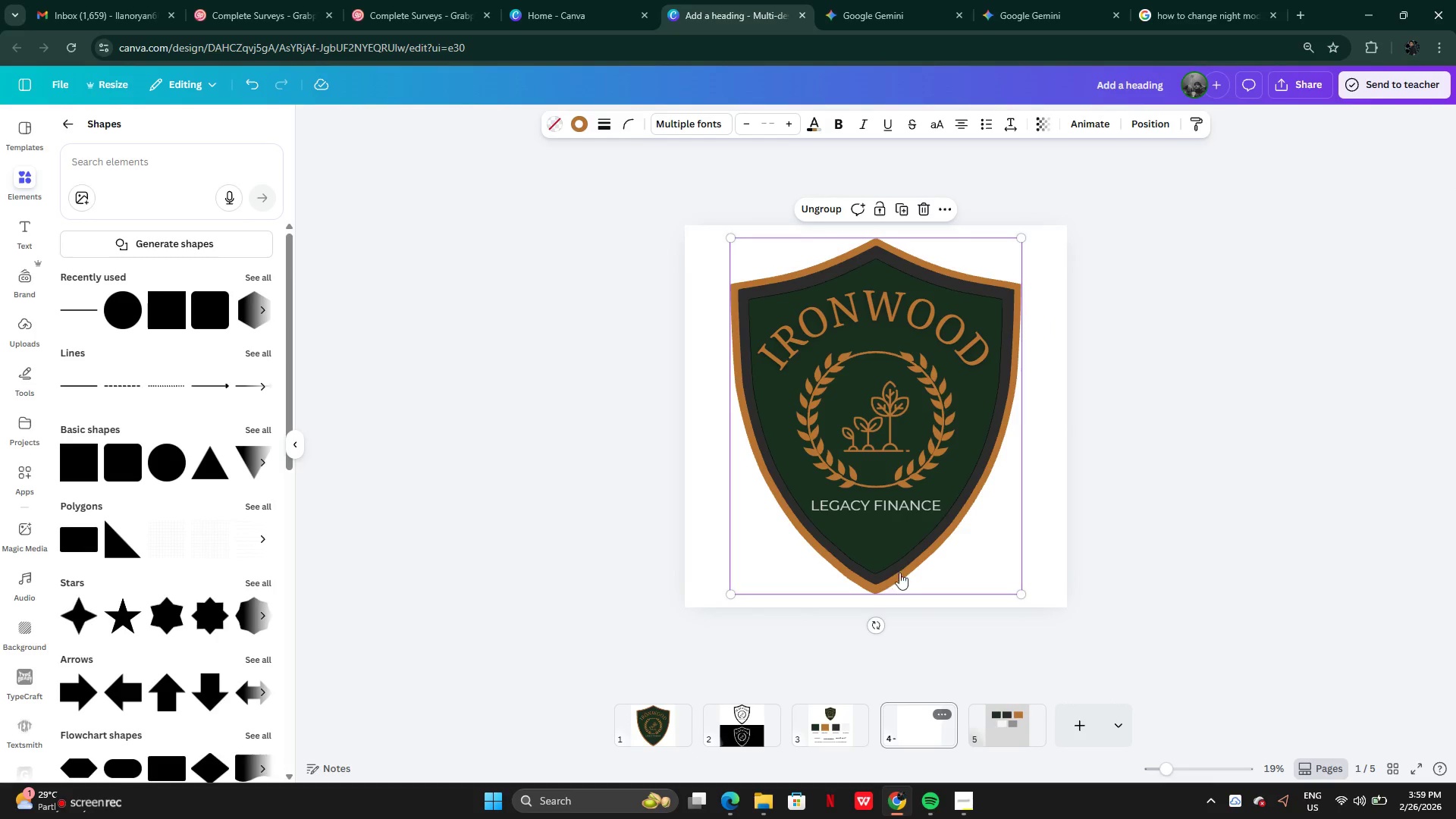 
key(Control+V)
 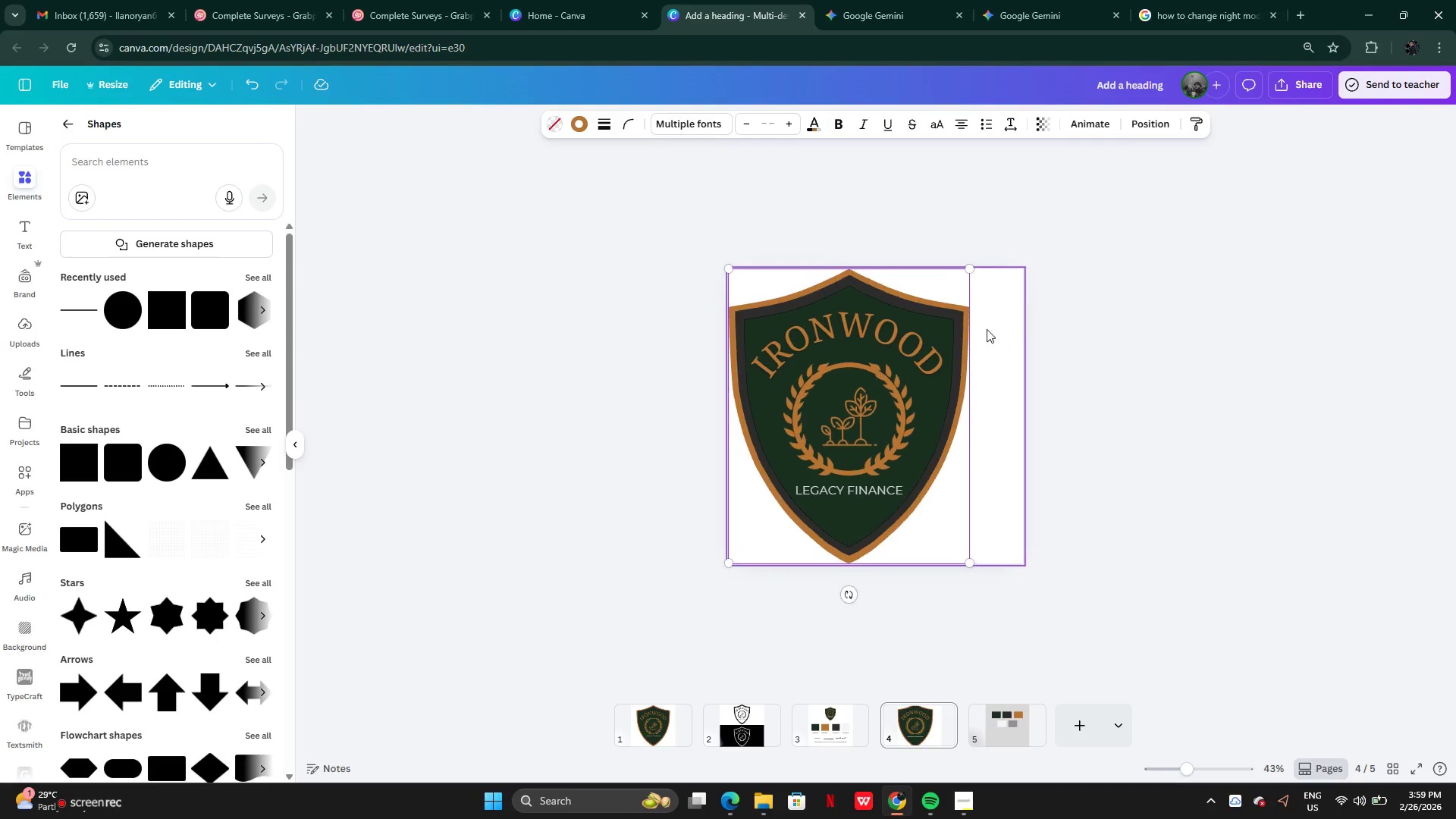 
left_click_drag(start_coordinate=[969, 262], to_coordinate=[896, 396])
 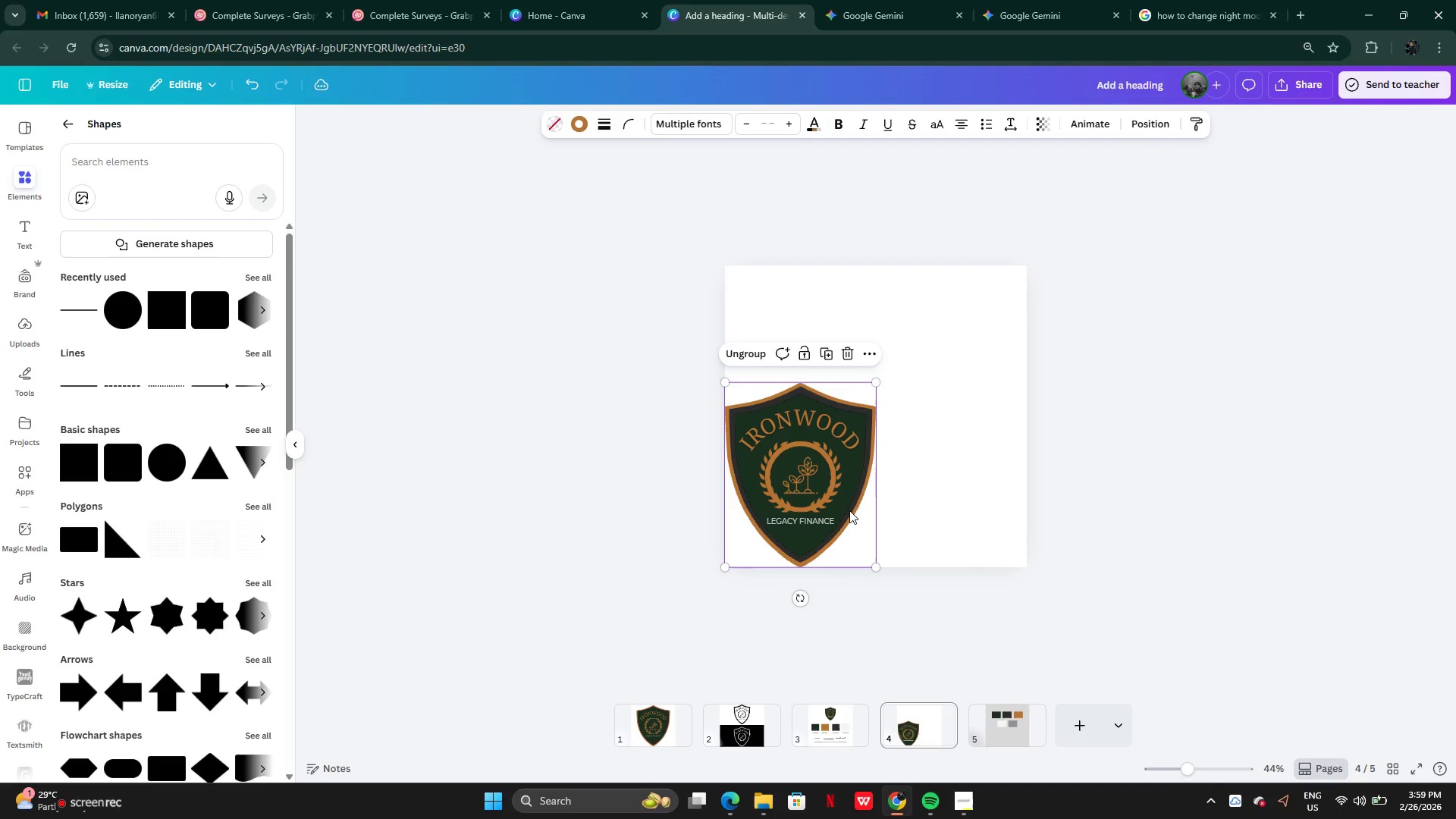 
left_click_drag(start_coordinate=[849, 512], to_coordinate=[926, 458])
 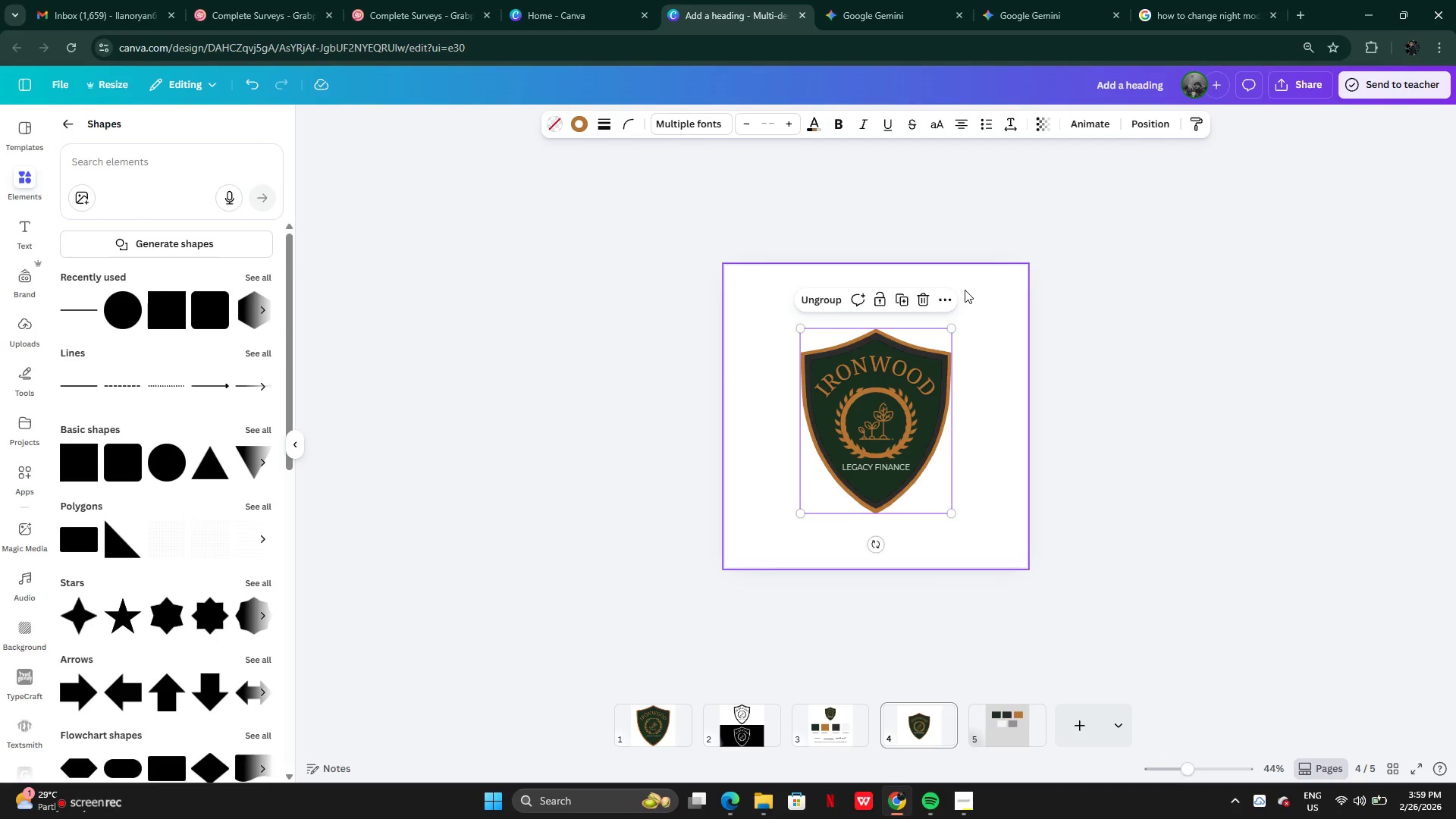 
left_click([965, 290])
 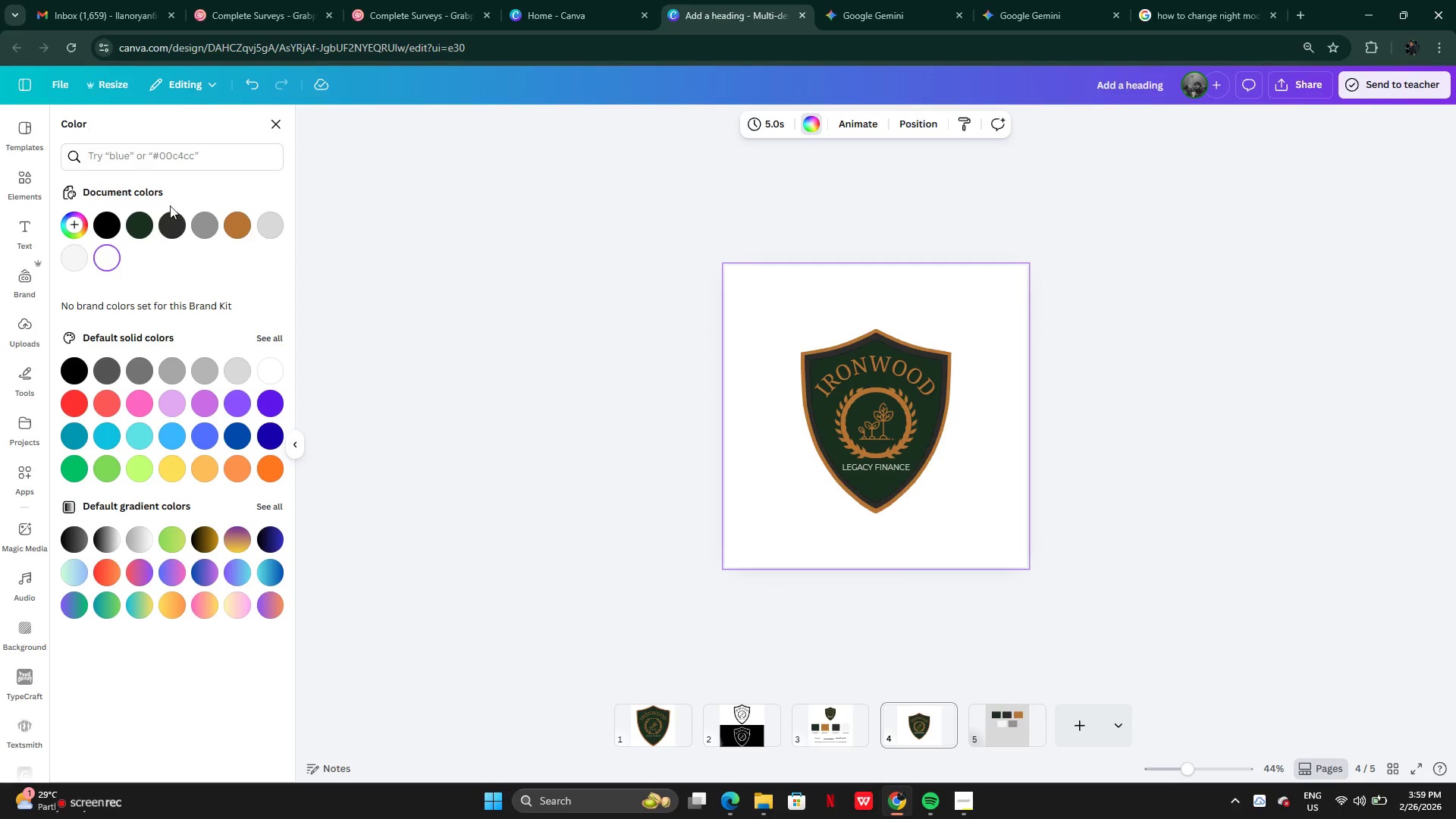 
left_click([168, 224])
 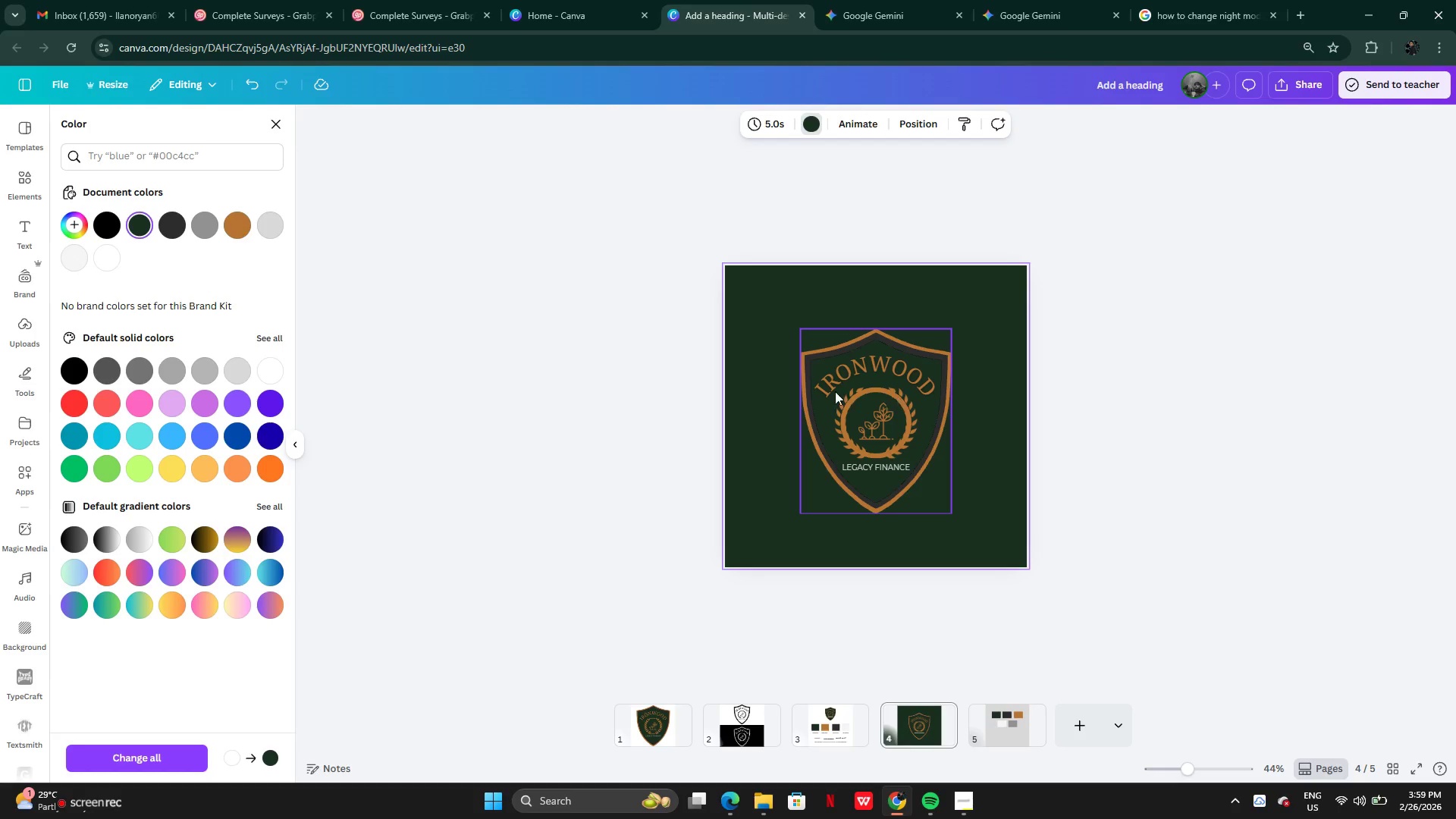 
left_click([1037, 437])
 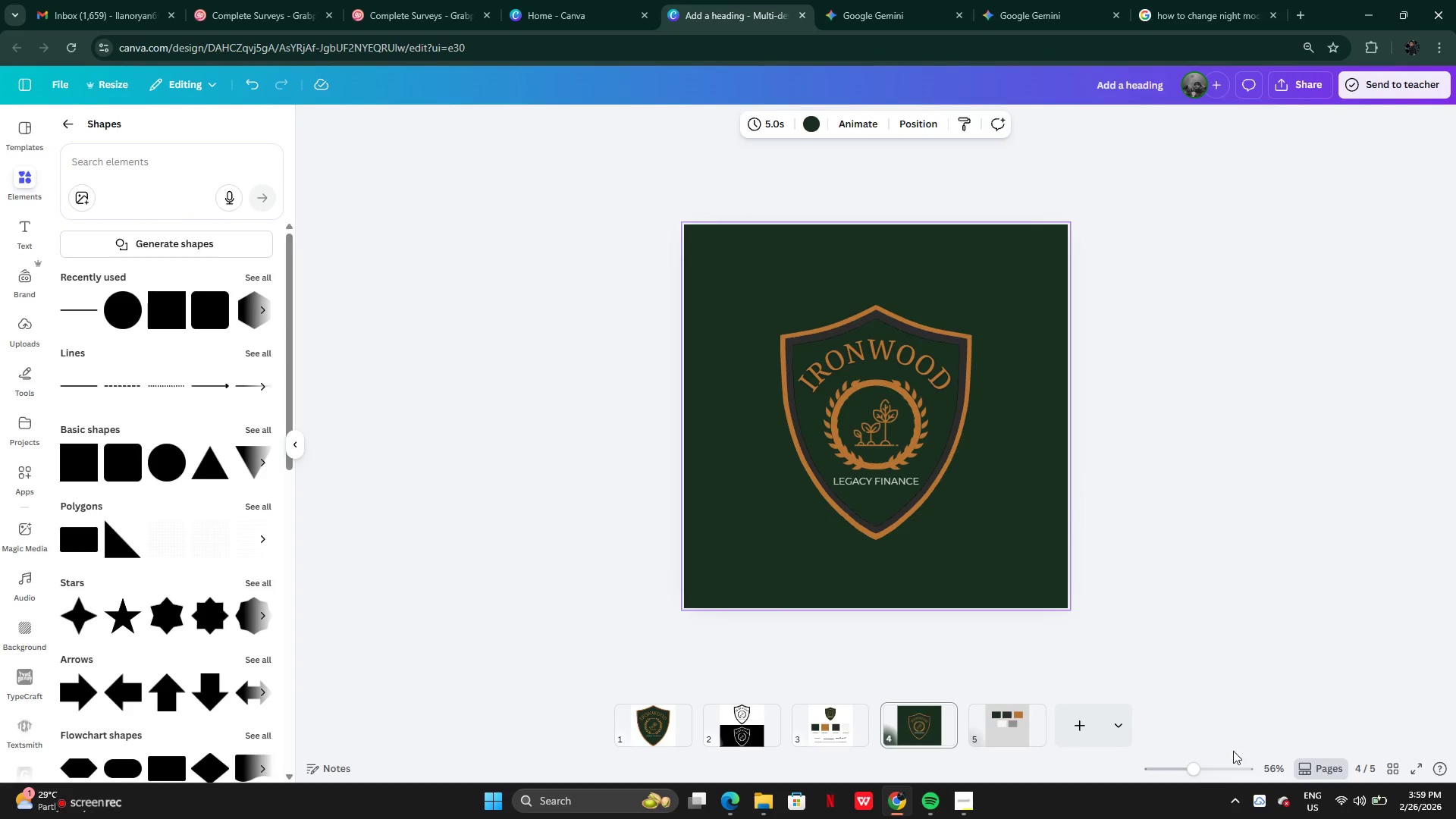 
left_click([1410, 768])
 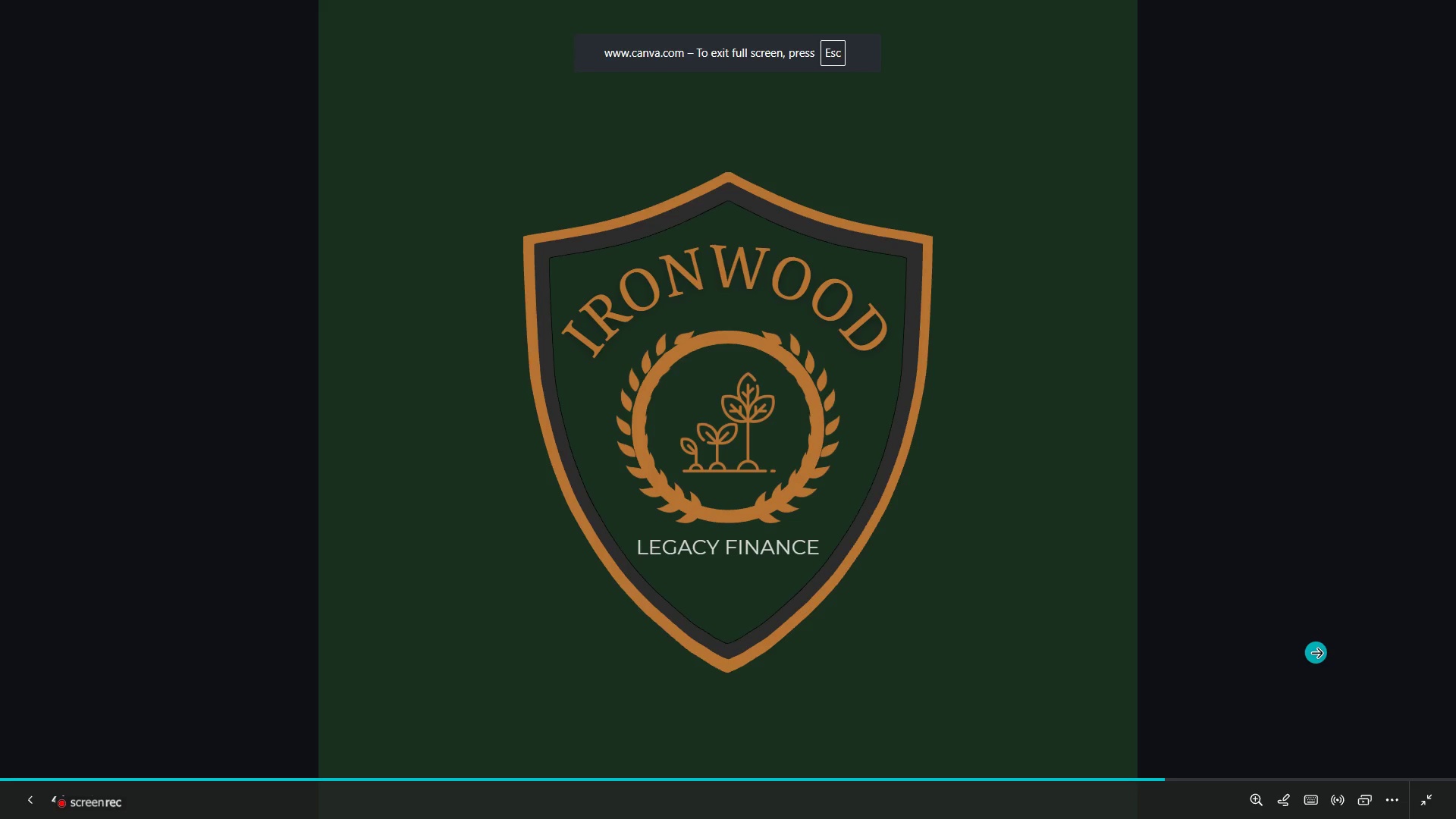 
key(ArrowLeft)
 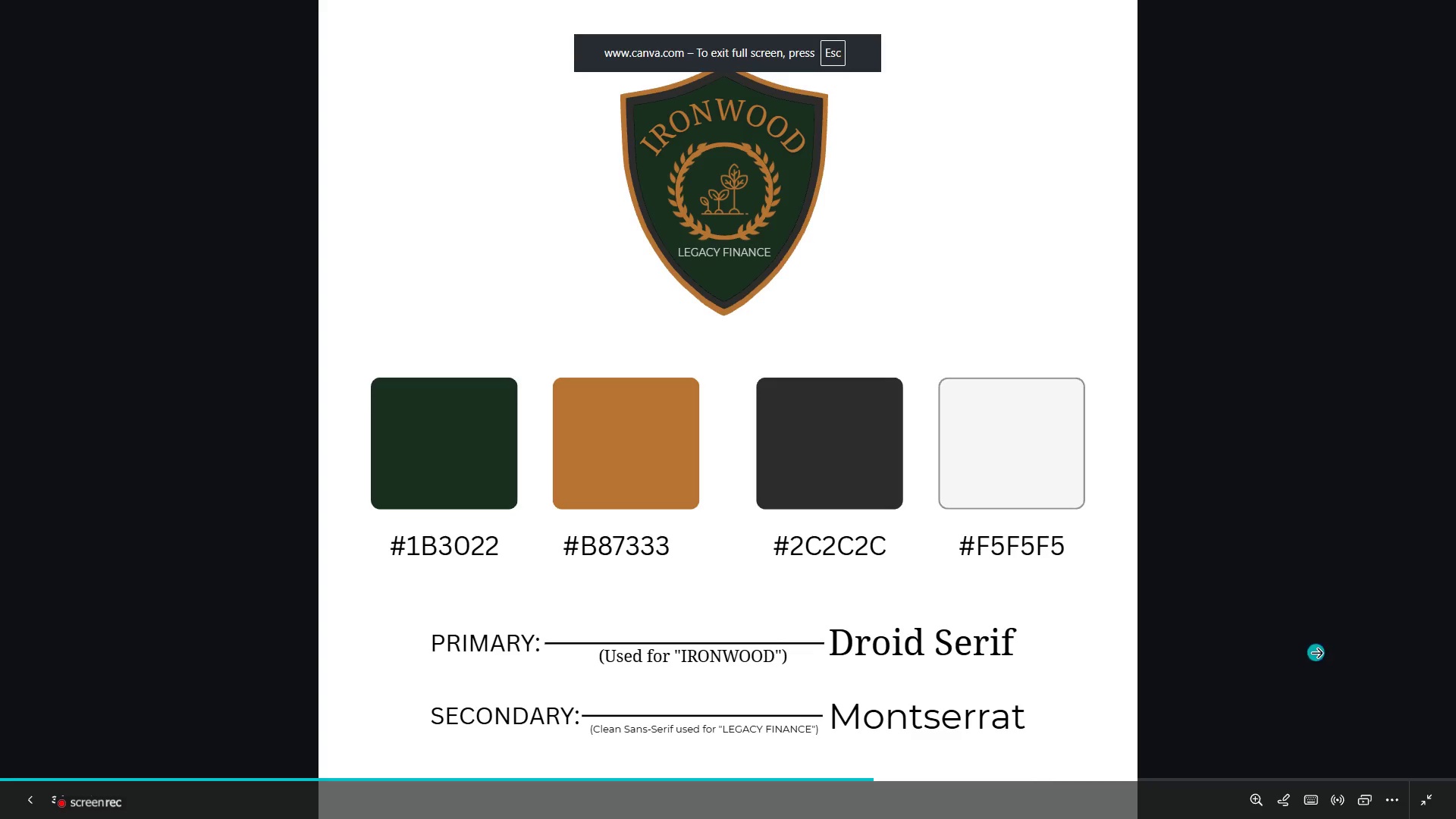 
key(ArrowRight)
 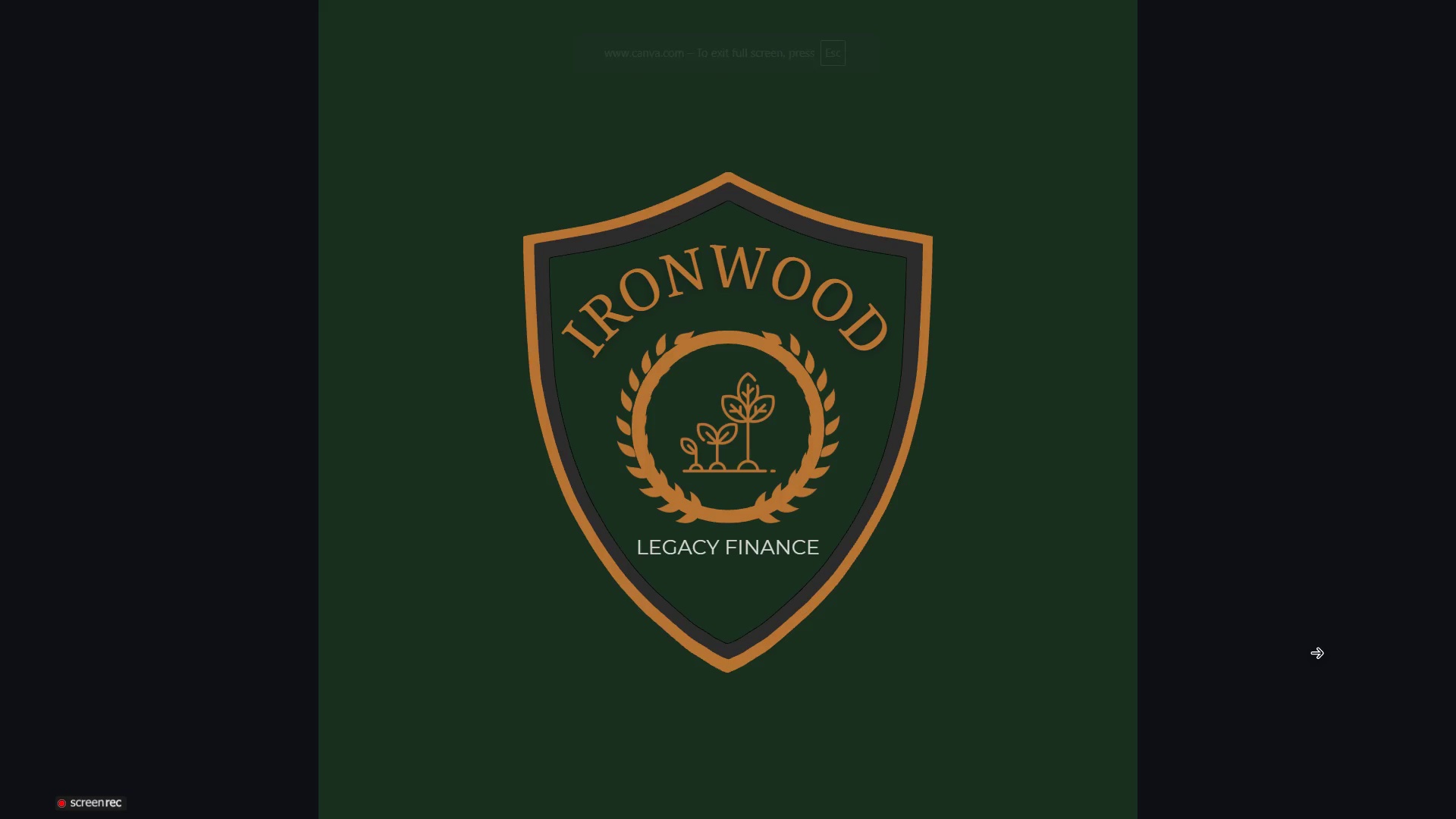 
key(ArrowLeft)
 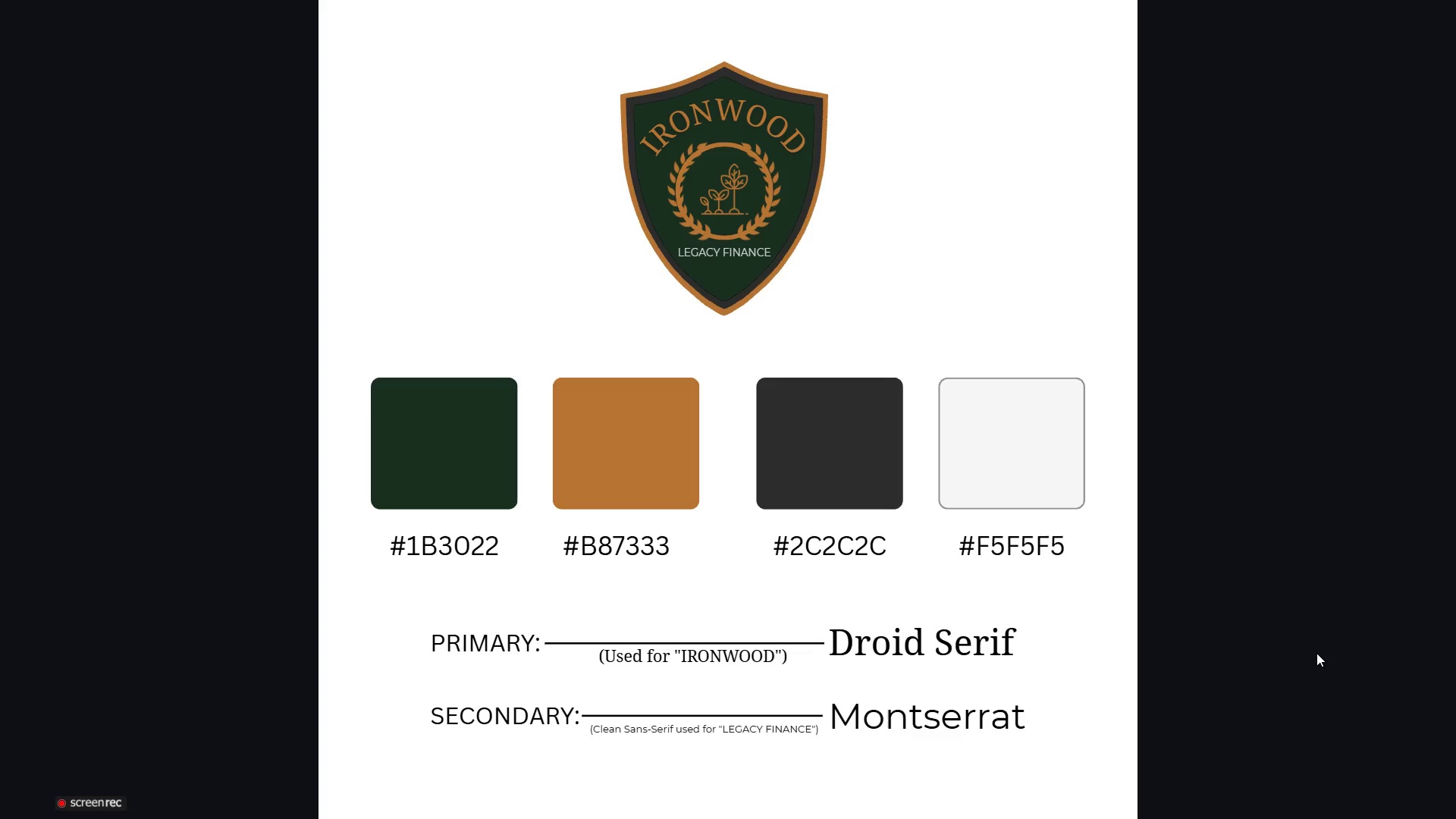 
key(ArrowLeft)
 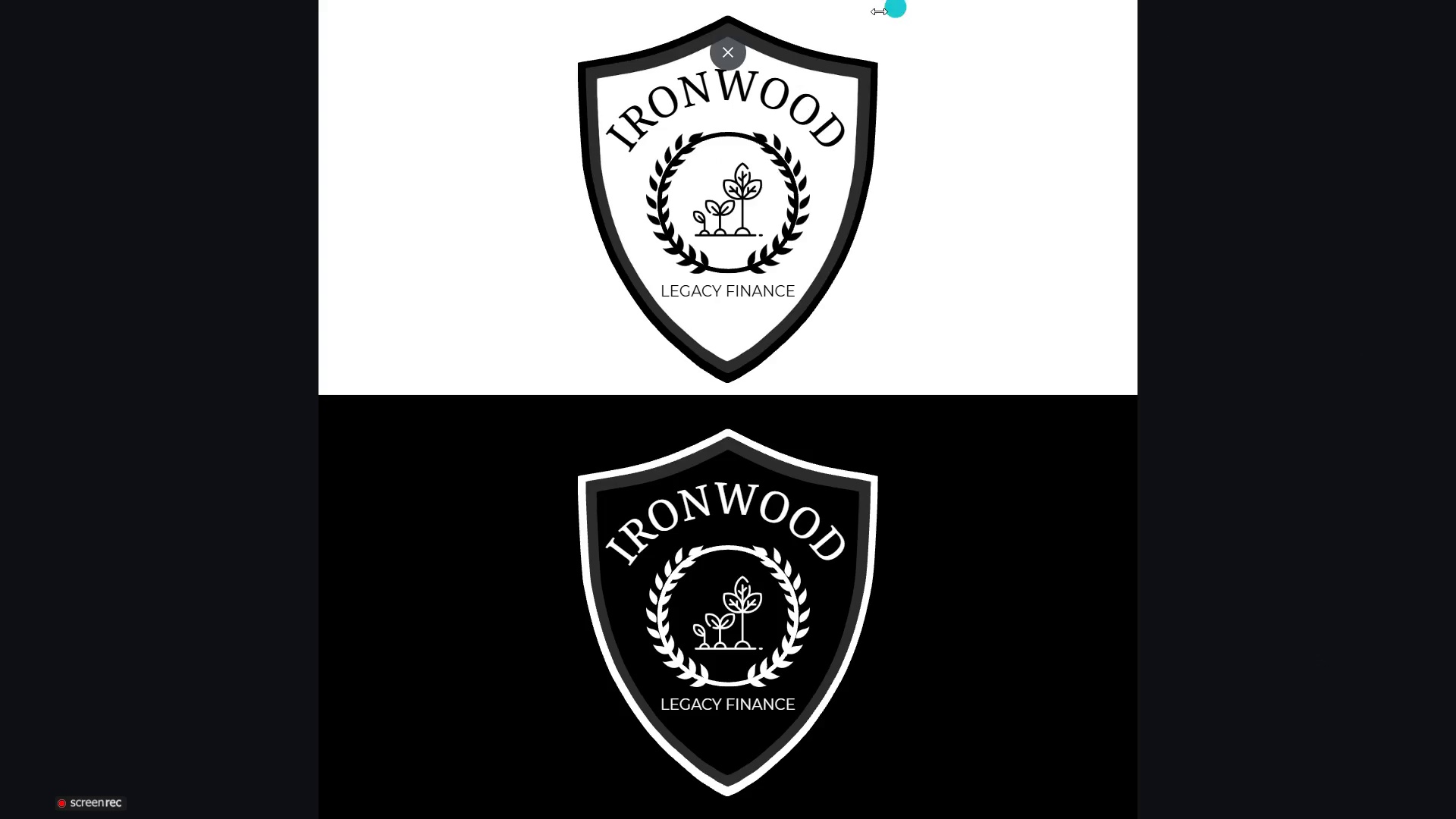 
left_click([739, 48])
 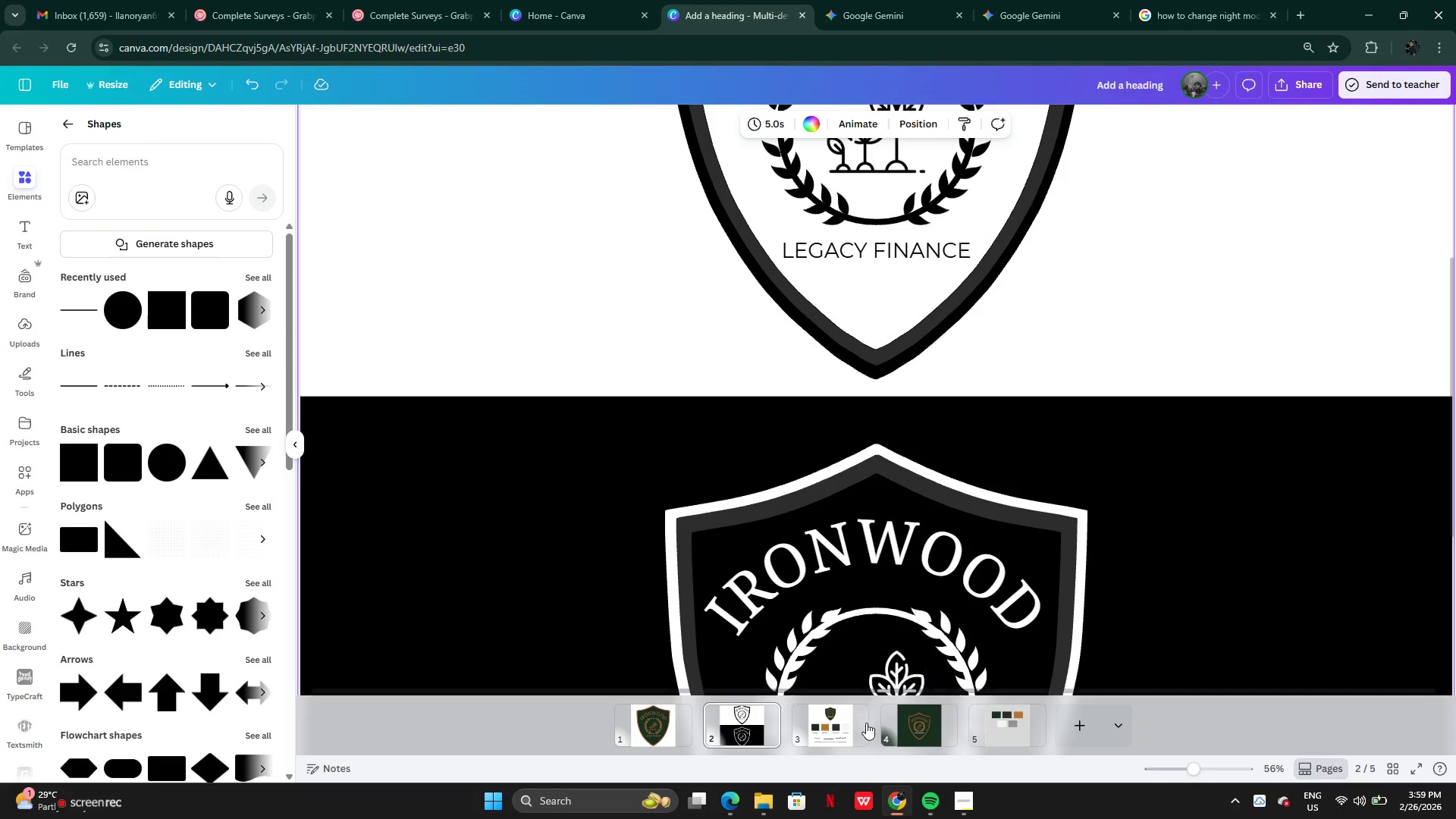 
left_click([905, 718])
 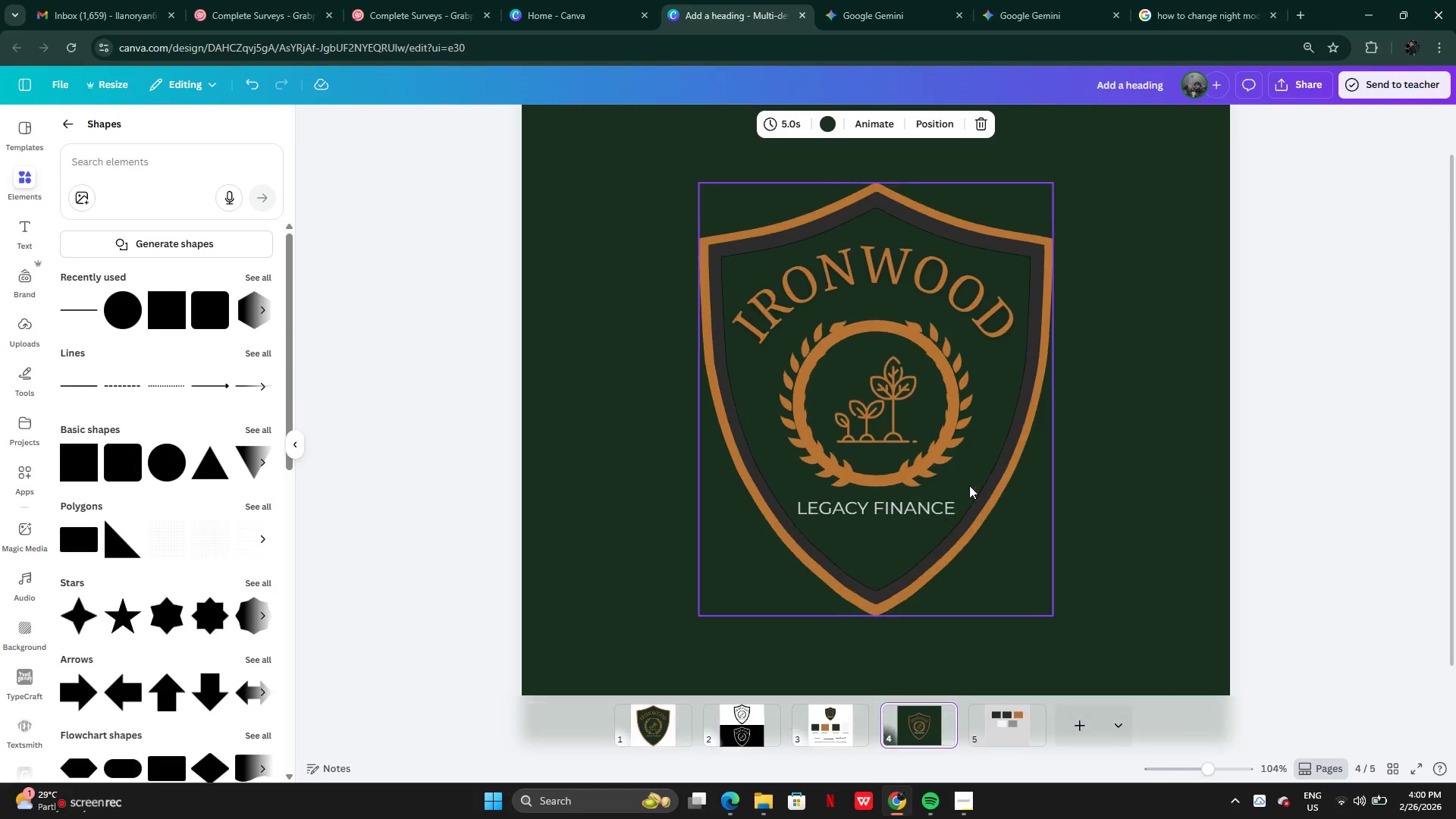 
left_click([949, 353])
 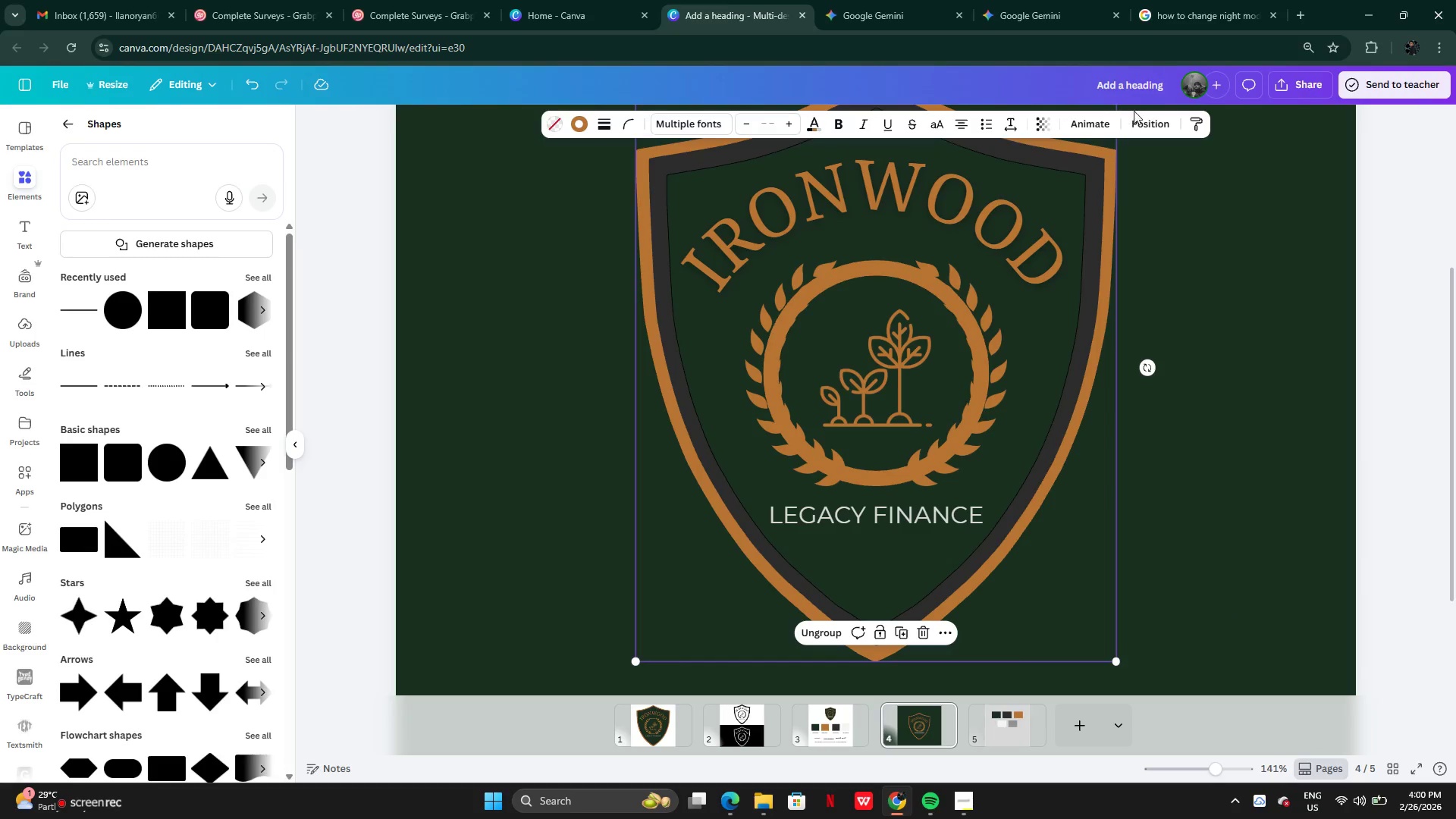 
left_click([1141, 119])
 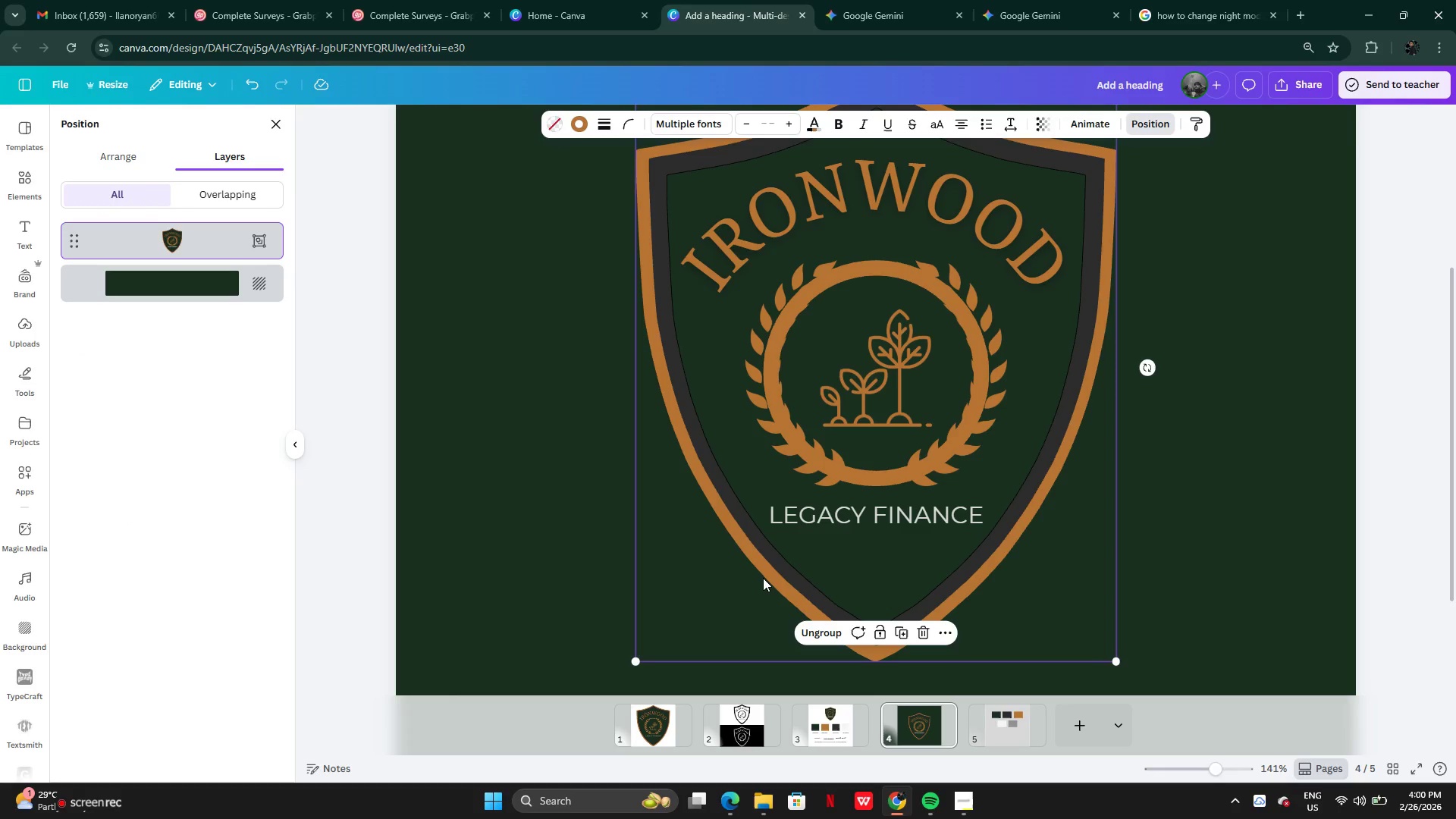 
left_click([833, 633])
 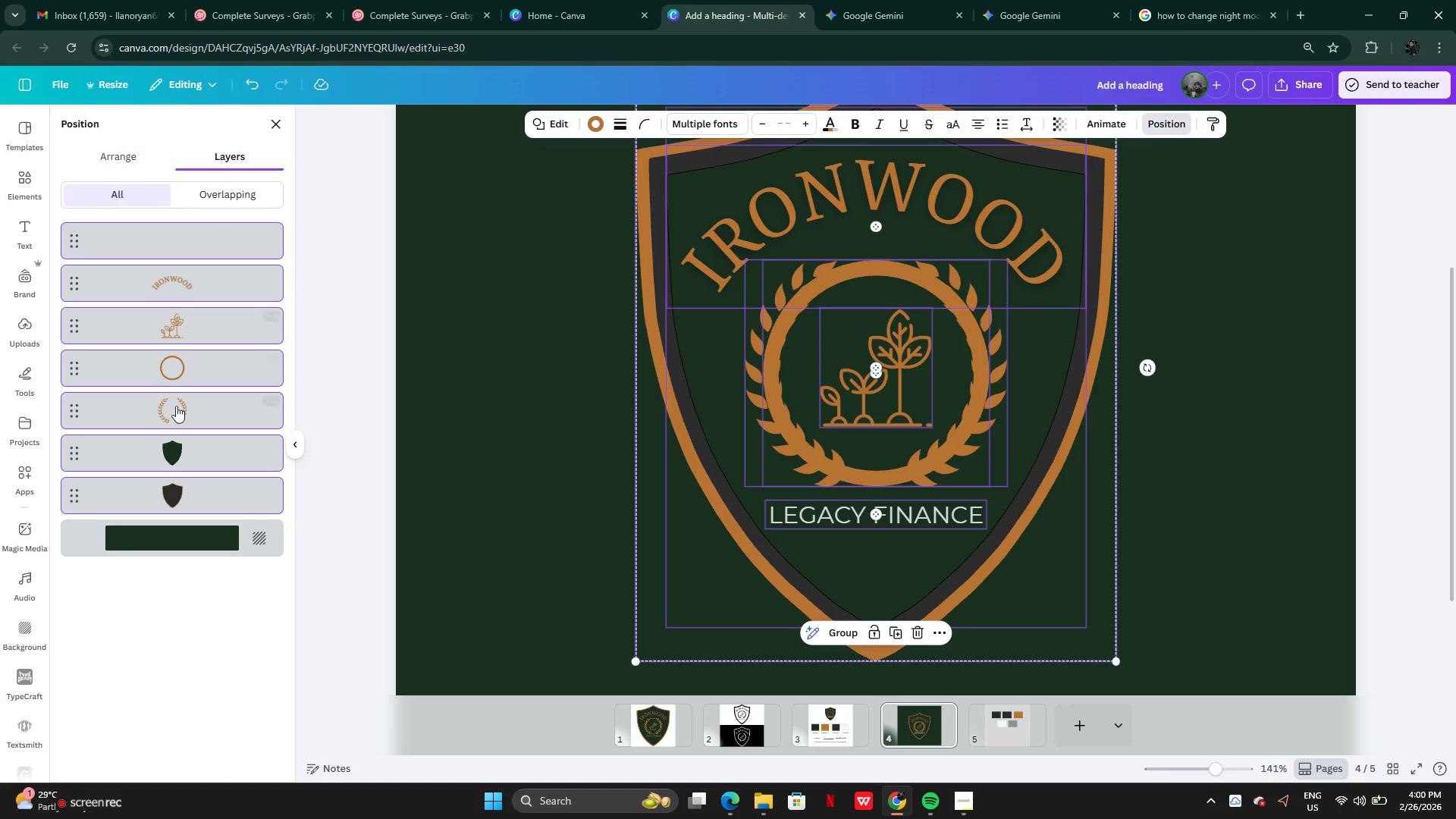 
left_click([208, 359])
 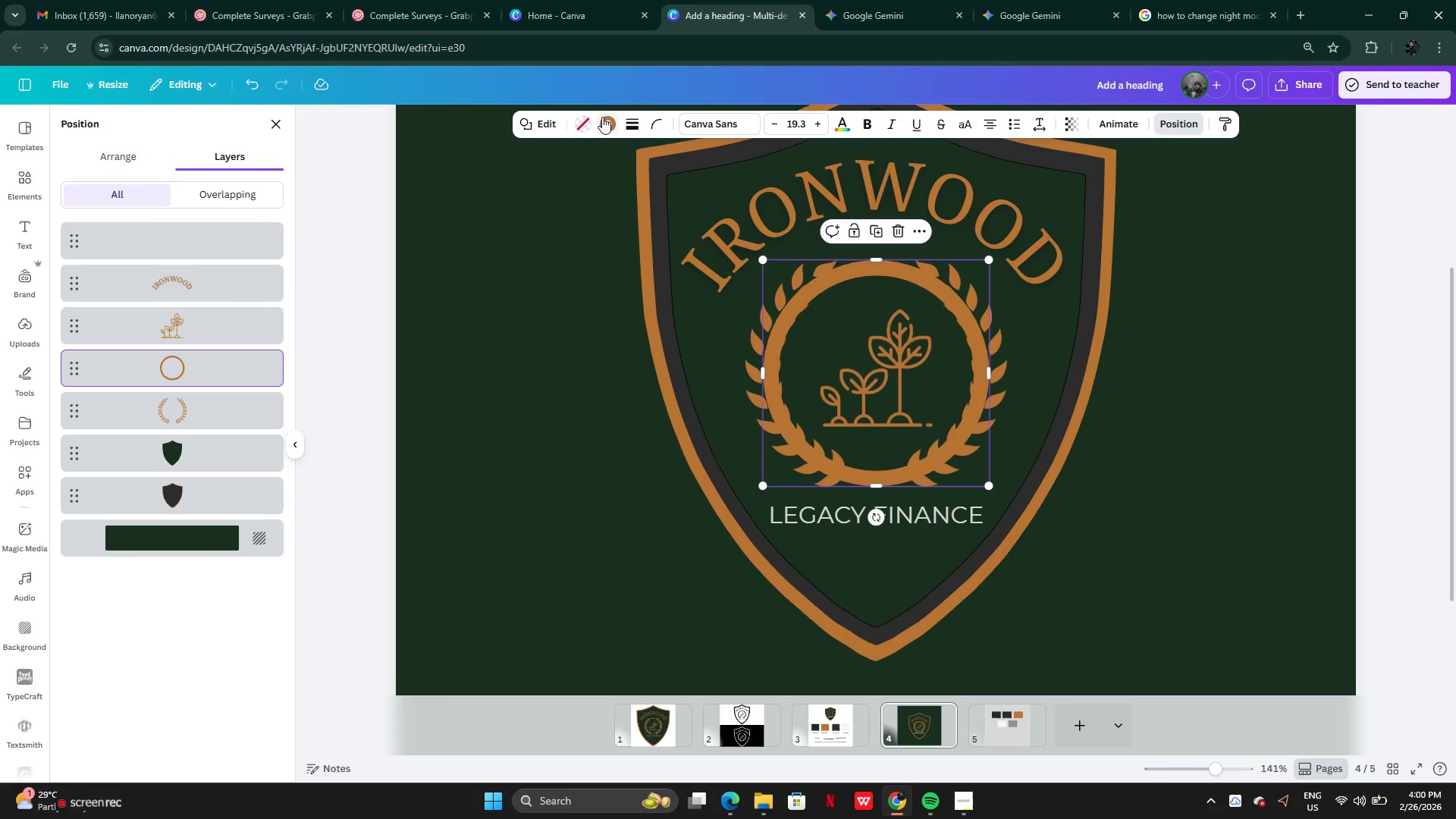 
left_click([603, 125])
 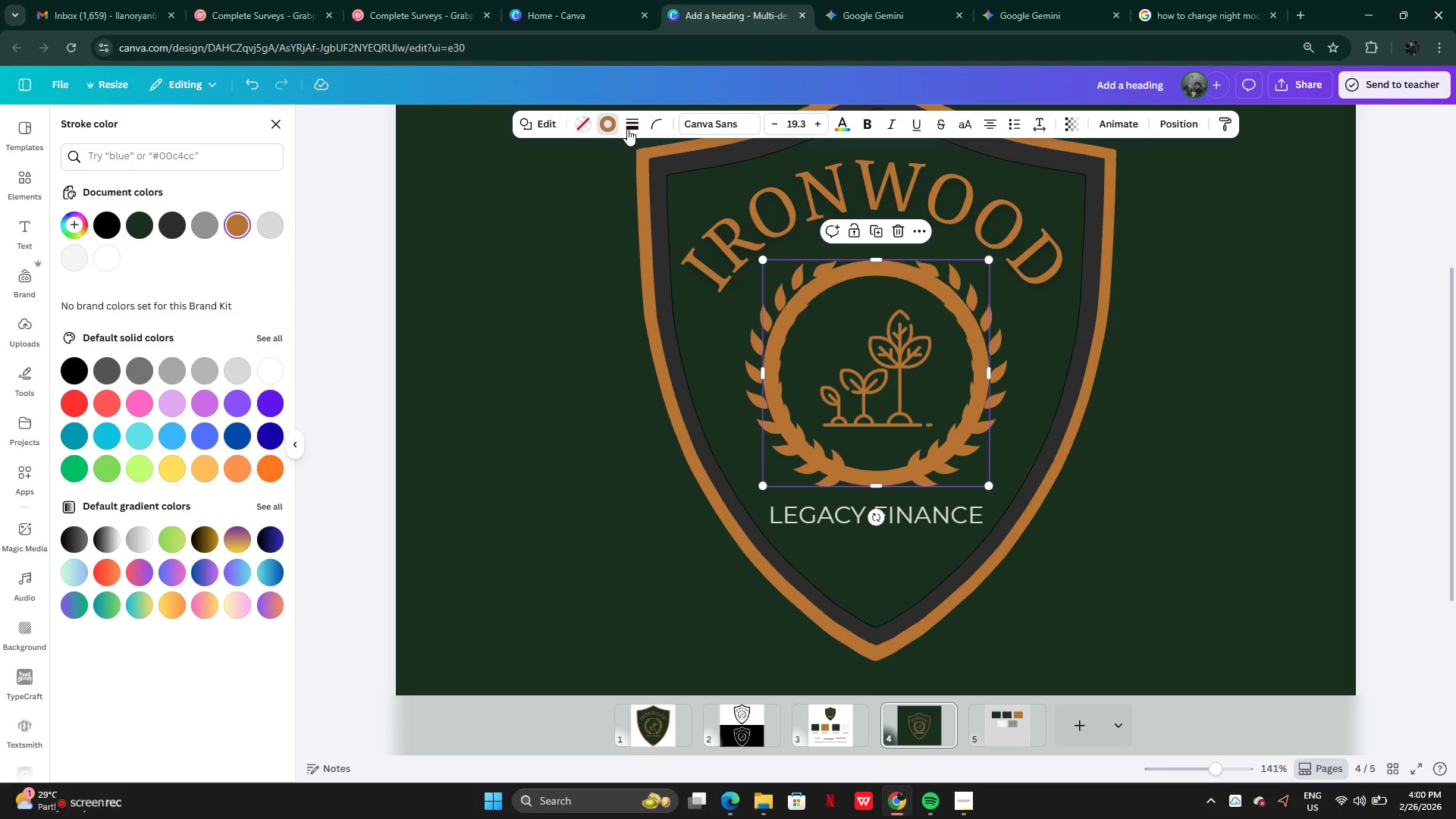 
left_click([630, 125])
 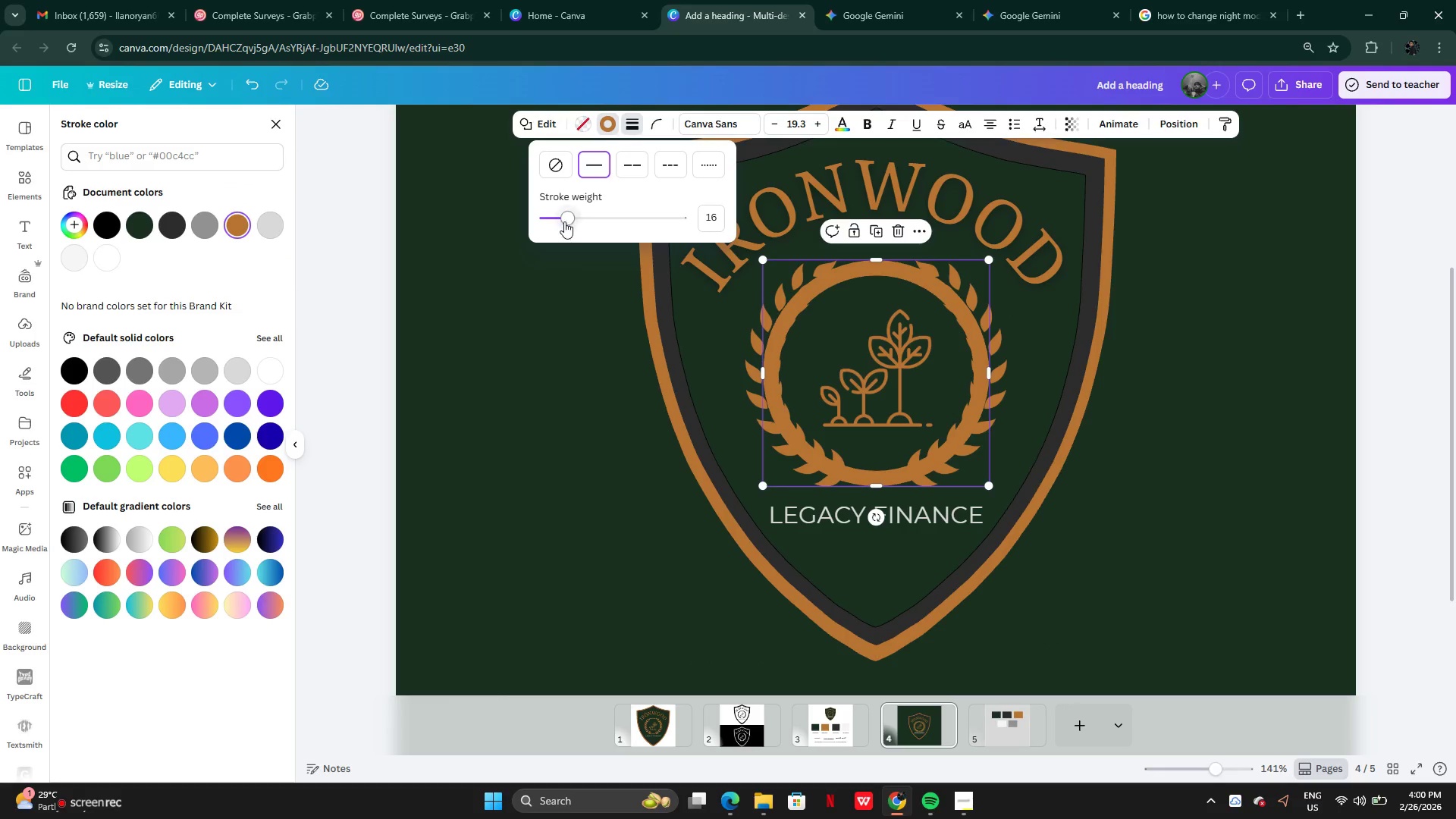 
left_click_drag(start_coordinate=[564, 217], to_coordinate=[551, 221])
 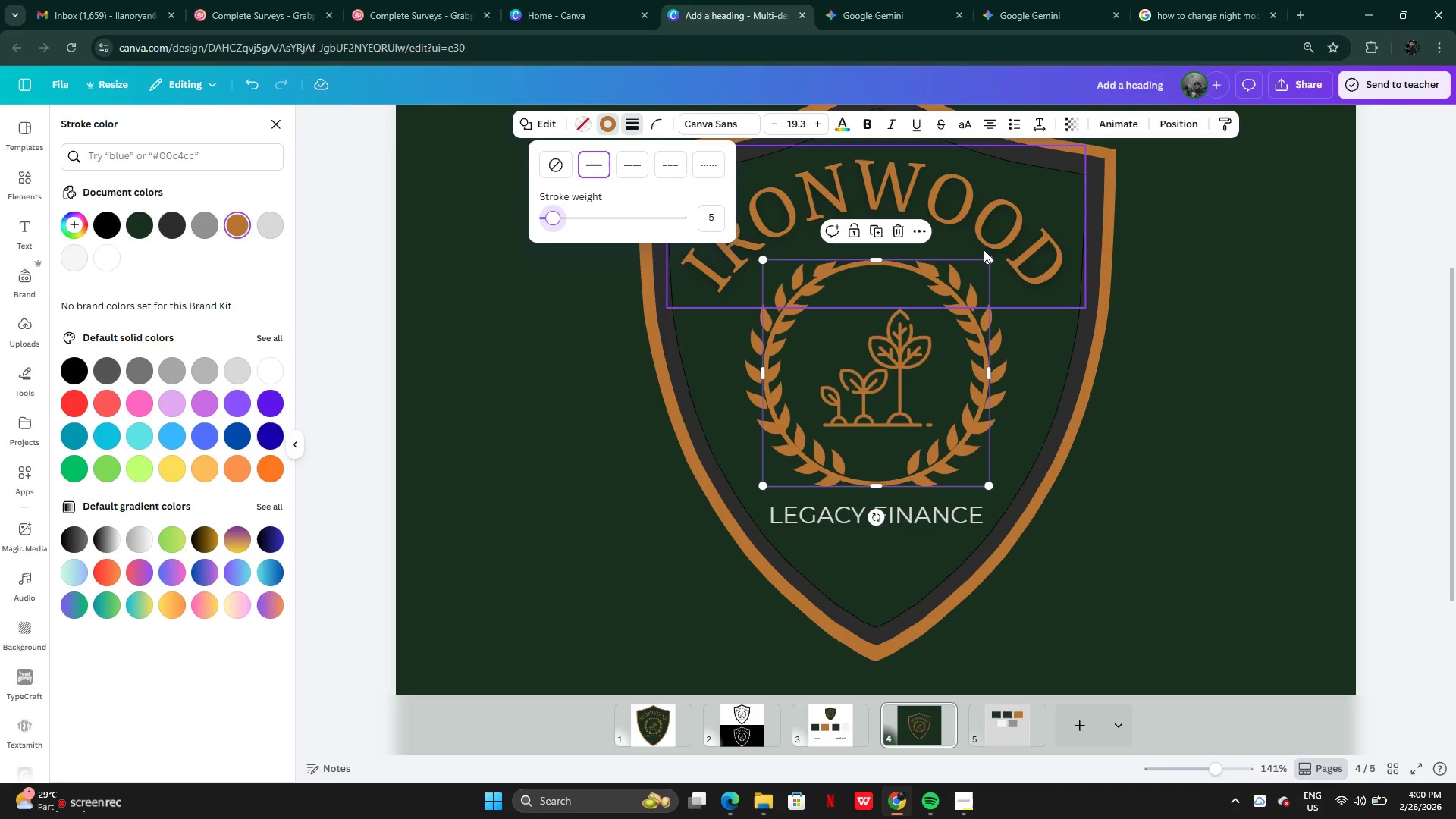 
left_click_drag(start_coordinate=[990, 257], to_coordinate=[994, 252])
 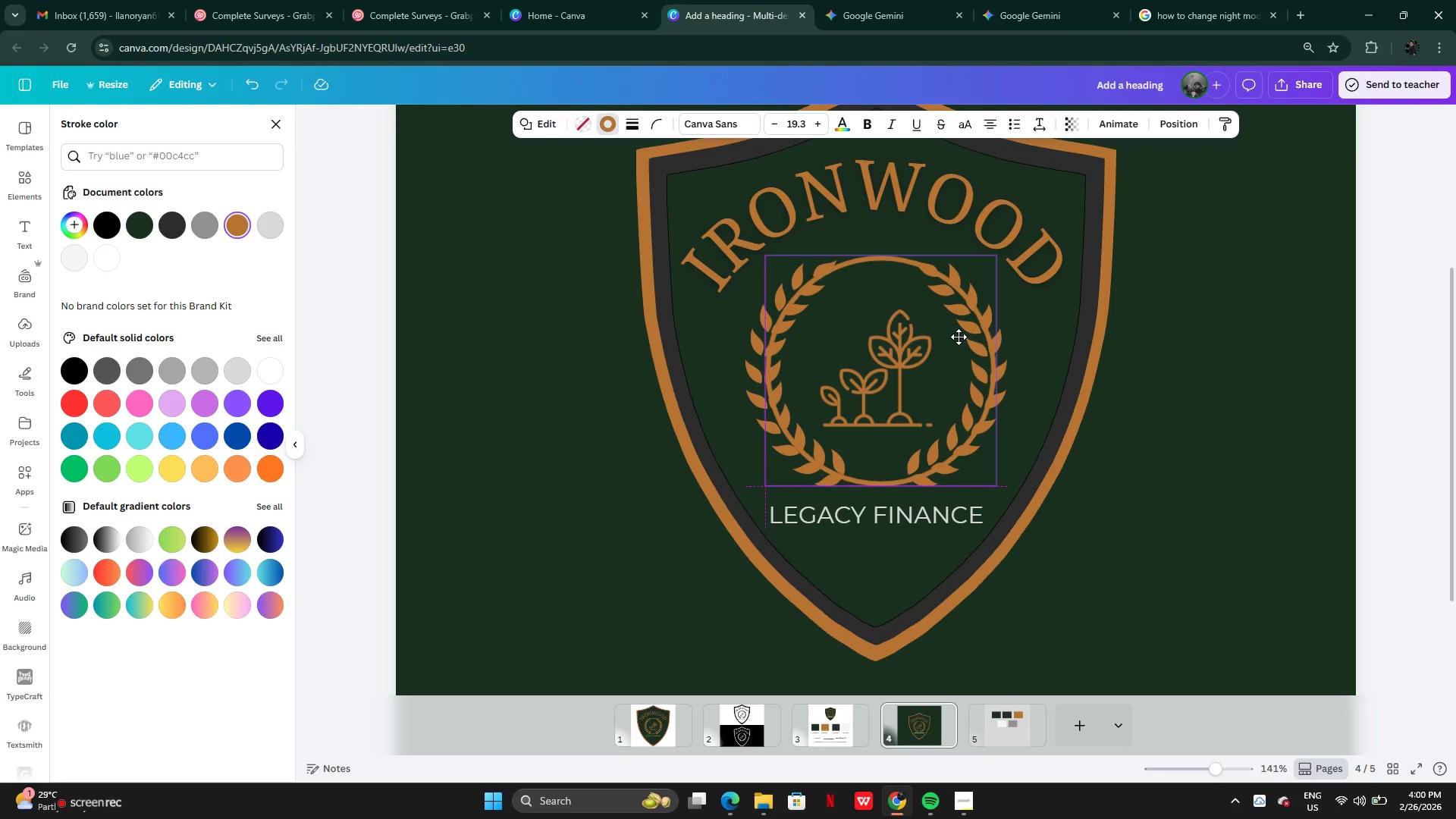 
wait(8.38)
 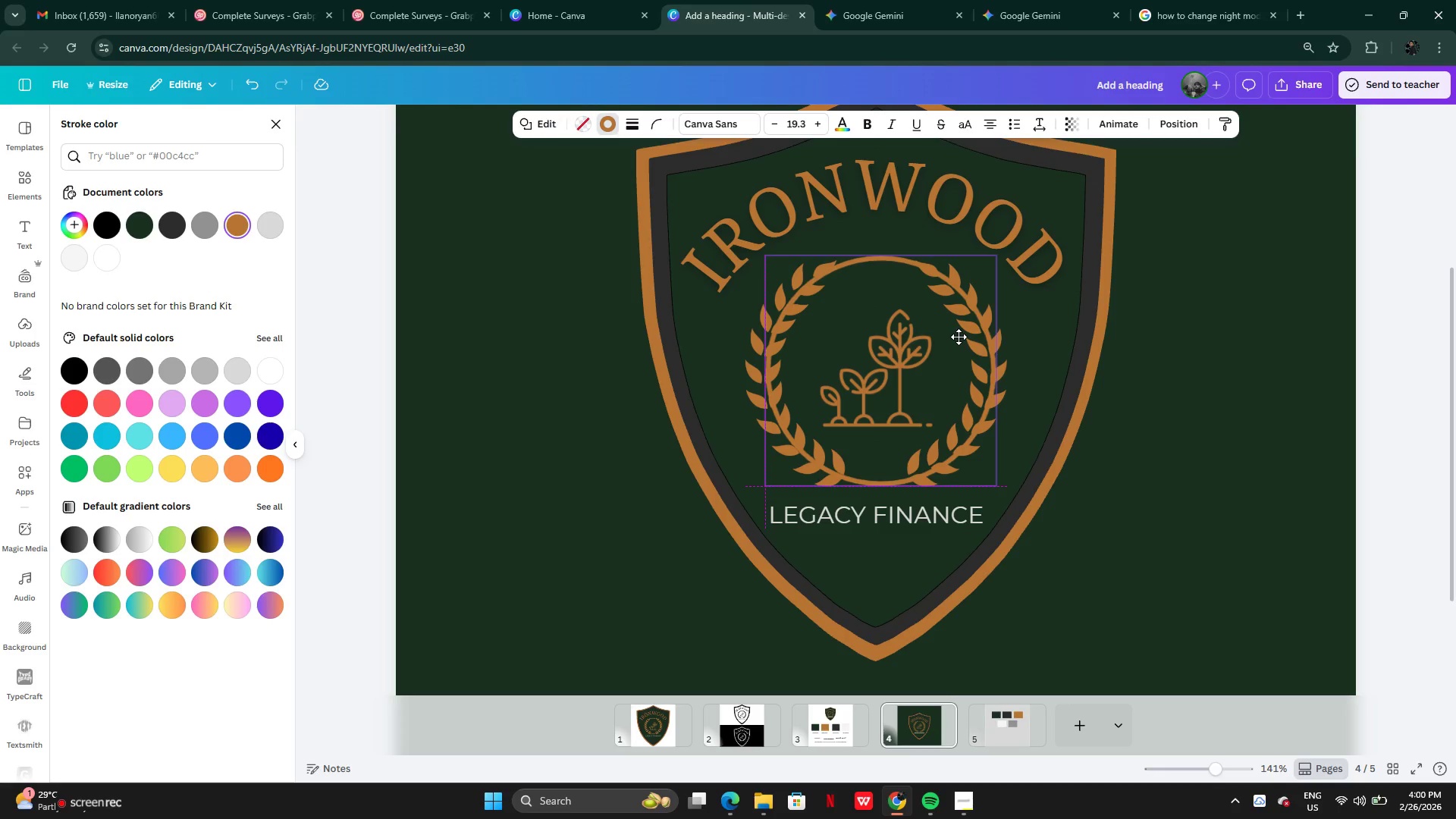 
left_click_drag(start_coordinate=[992, 253], to_coordinate=[996, 259])
 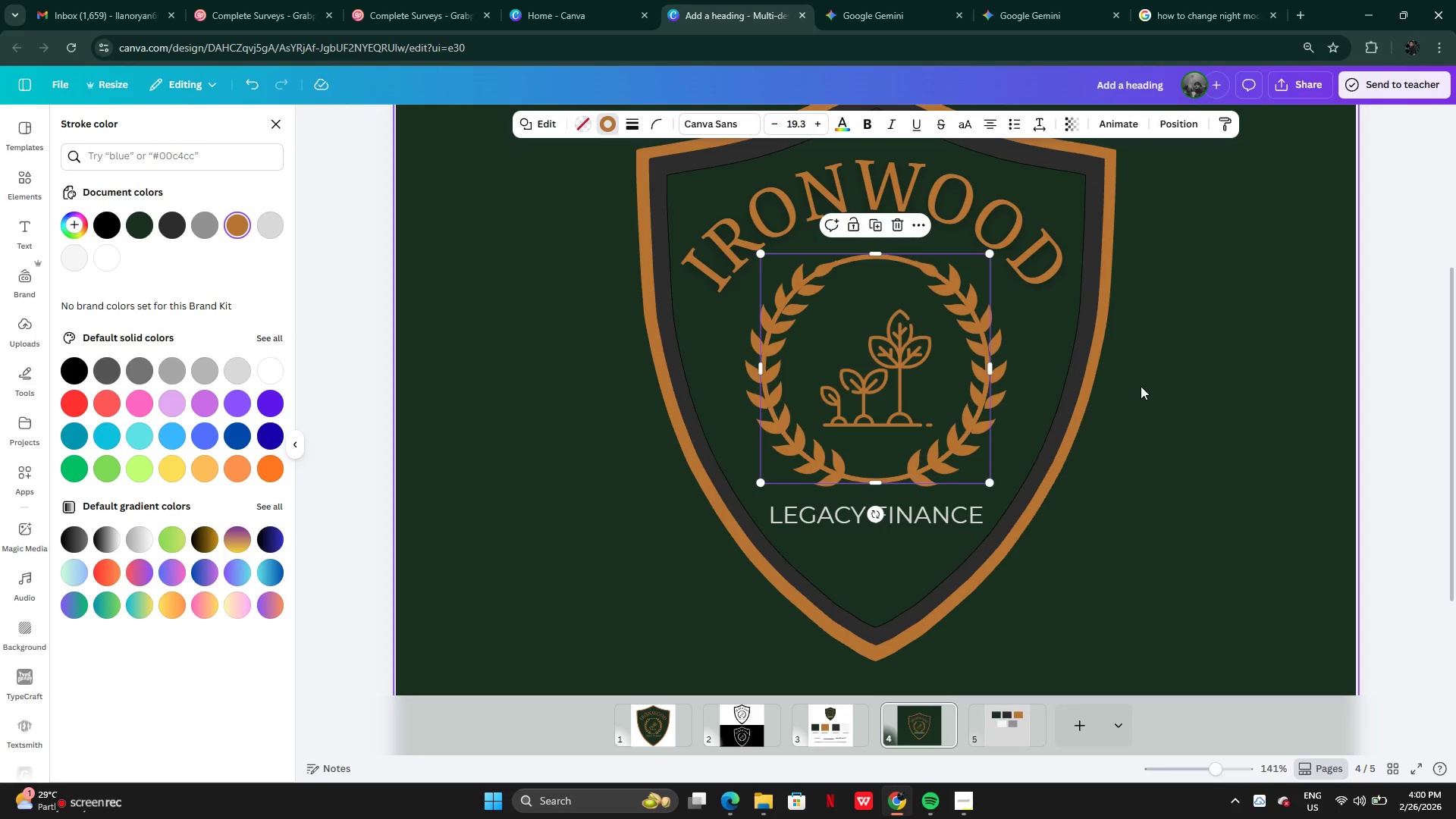 
left_click([1141, 386])
 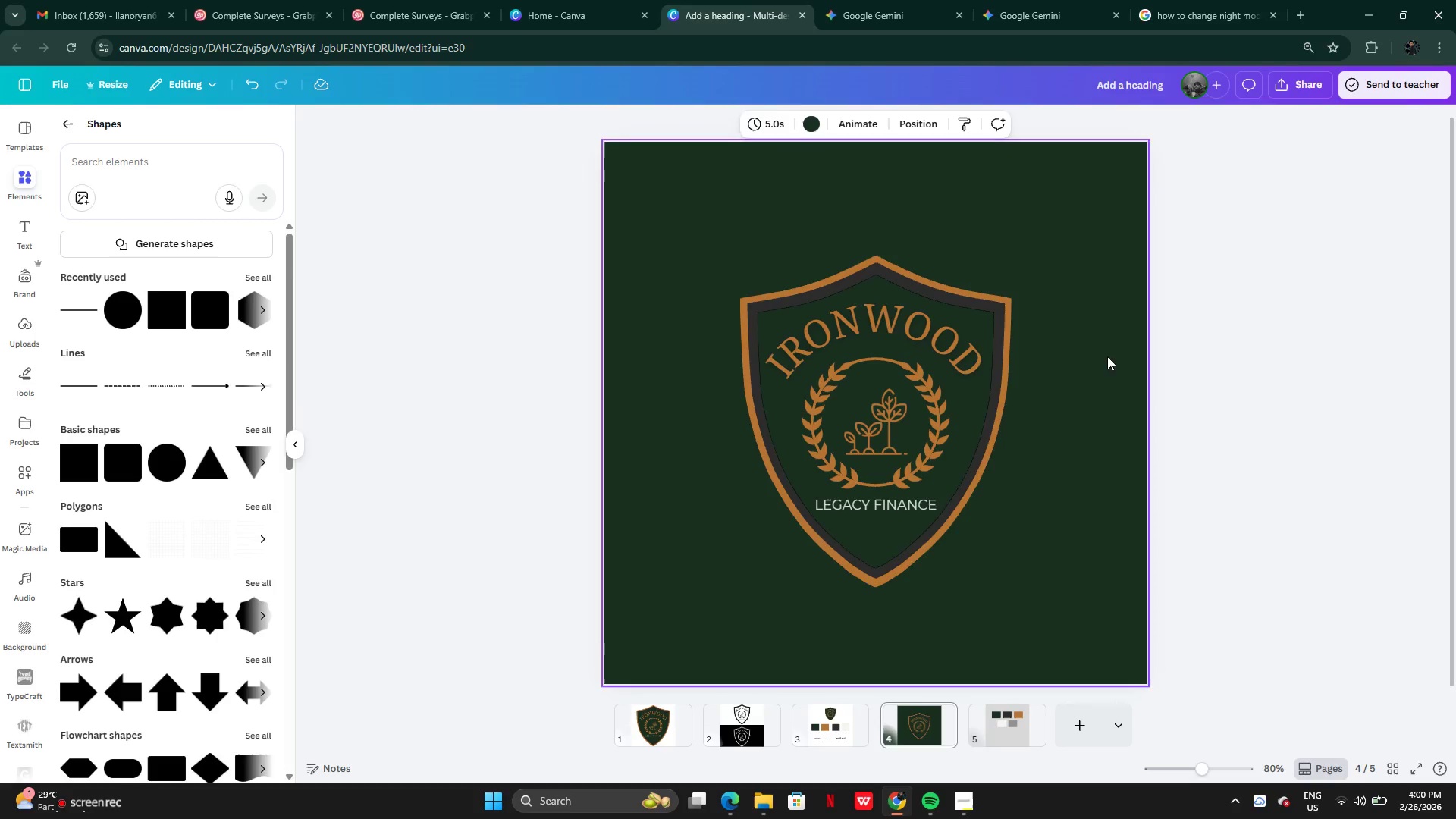 
left_click_drag(start_coordinate=[788, 239], to_coordinate=[868, 486])
 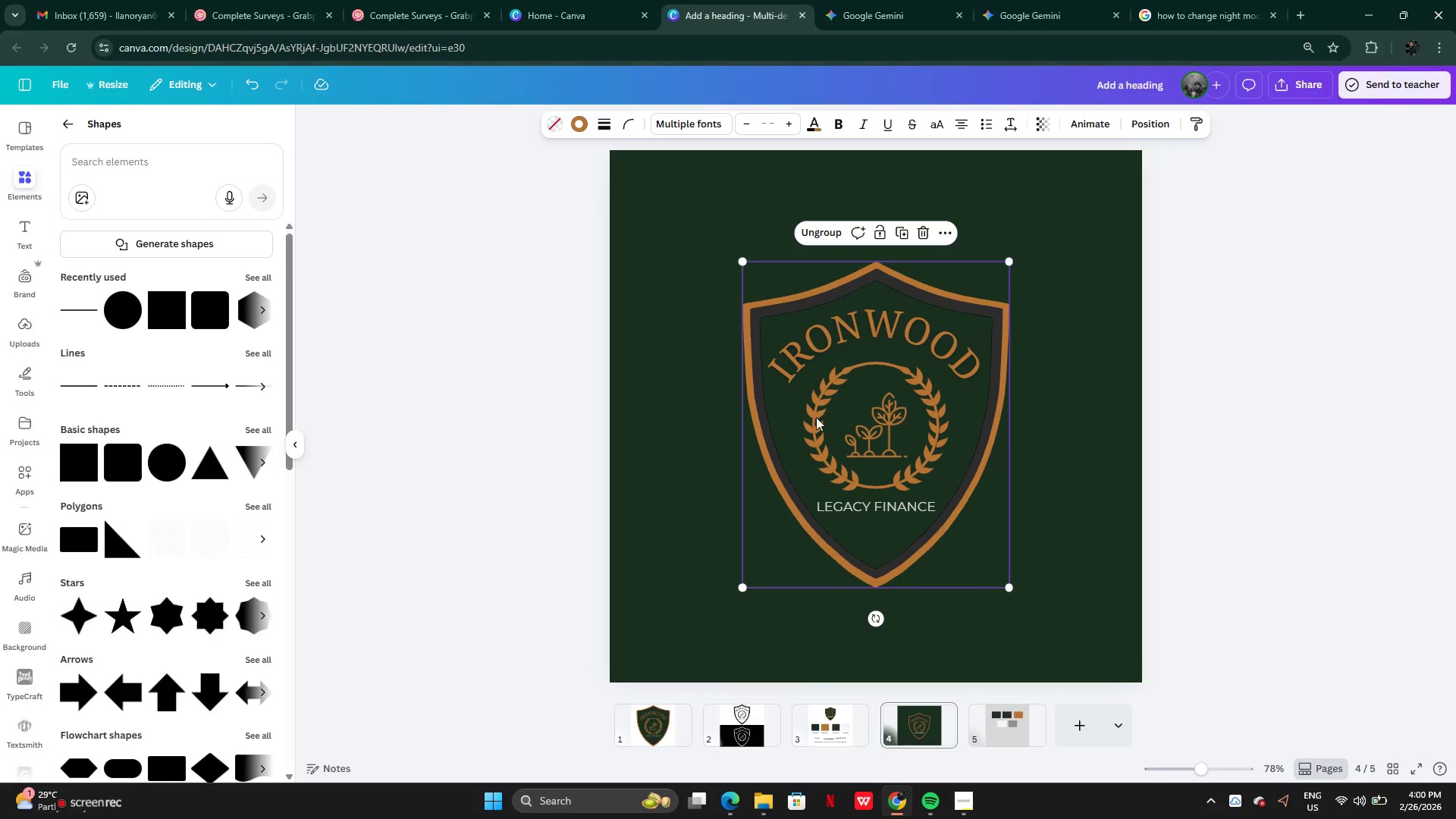 
wait(5.05)
 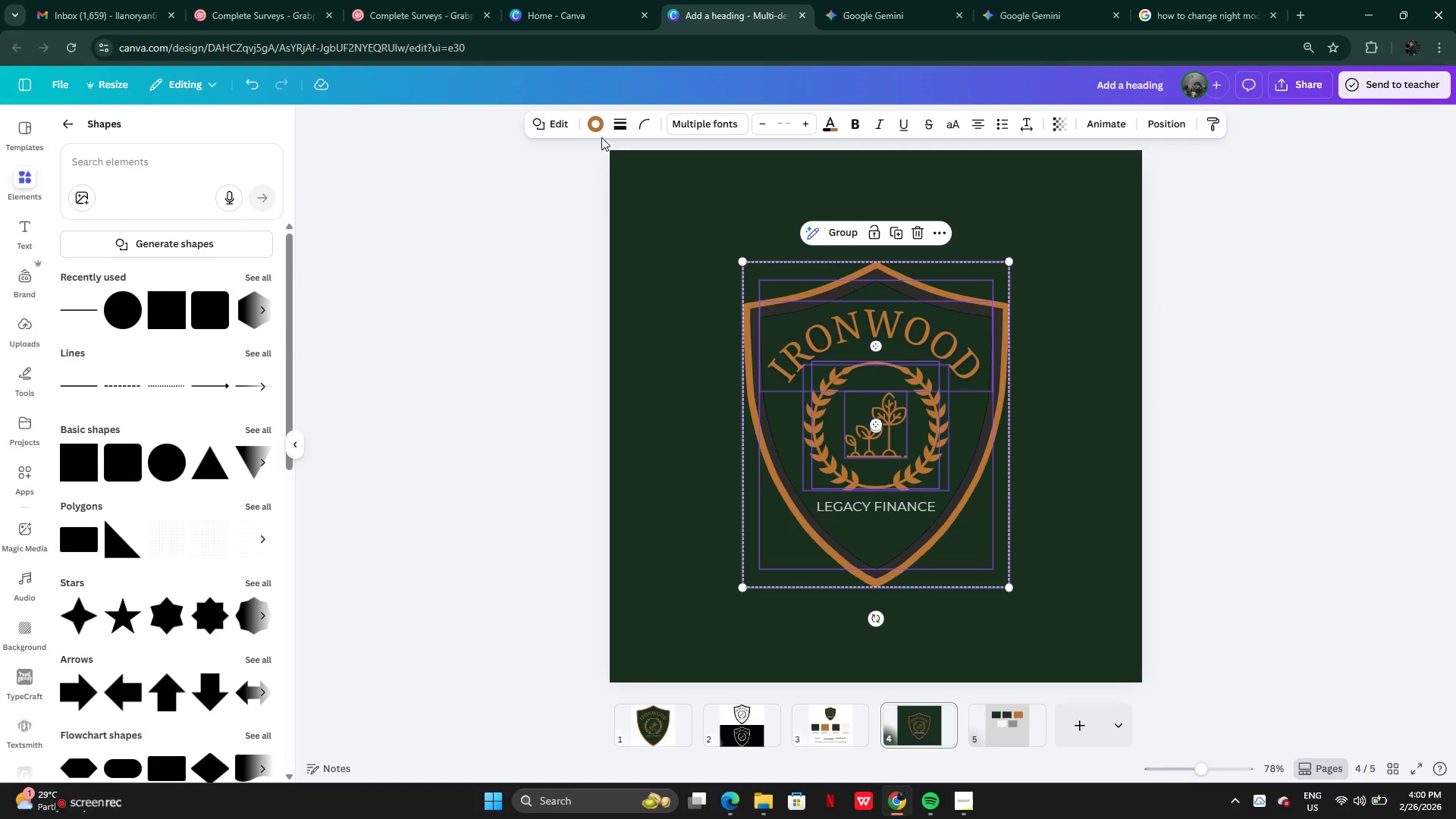 
left_click_drag(start_coordinate=[1050, 275], to_coordinate=[831, 574])
 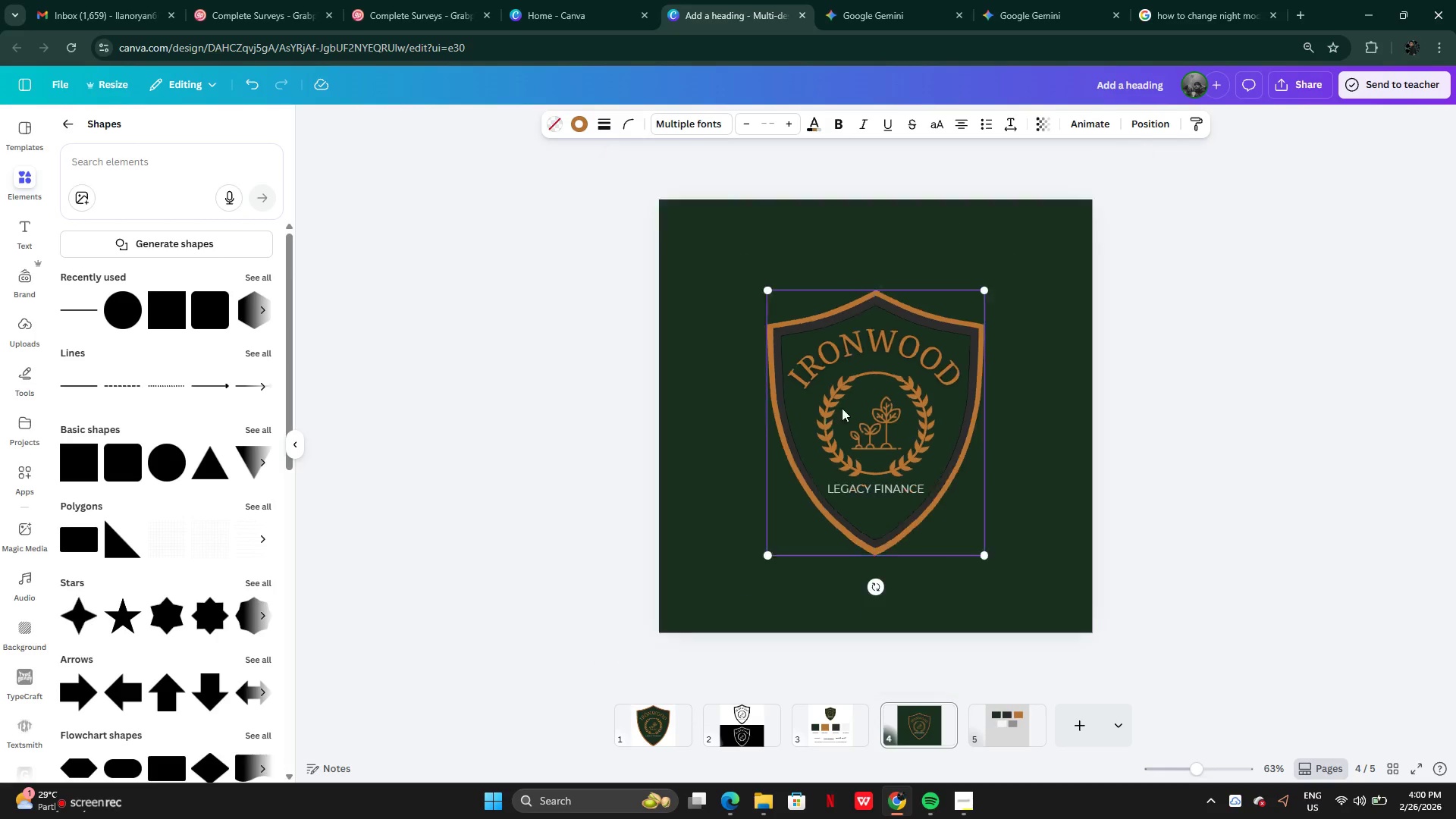 
left_click([1106, 450])
 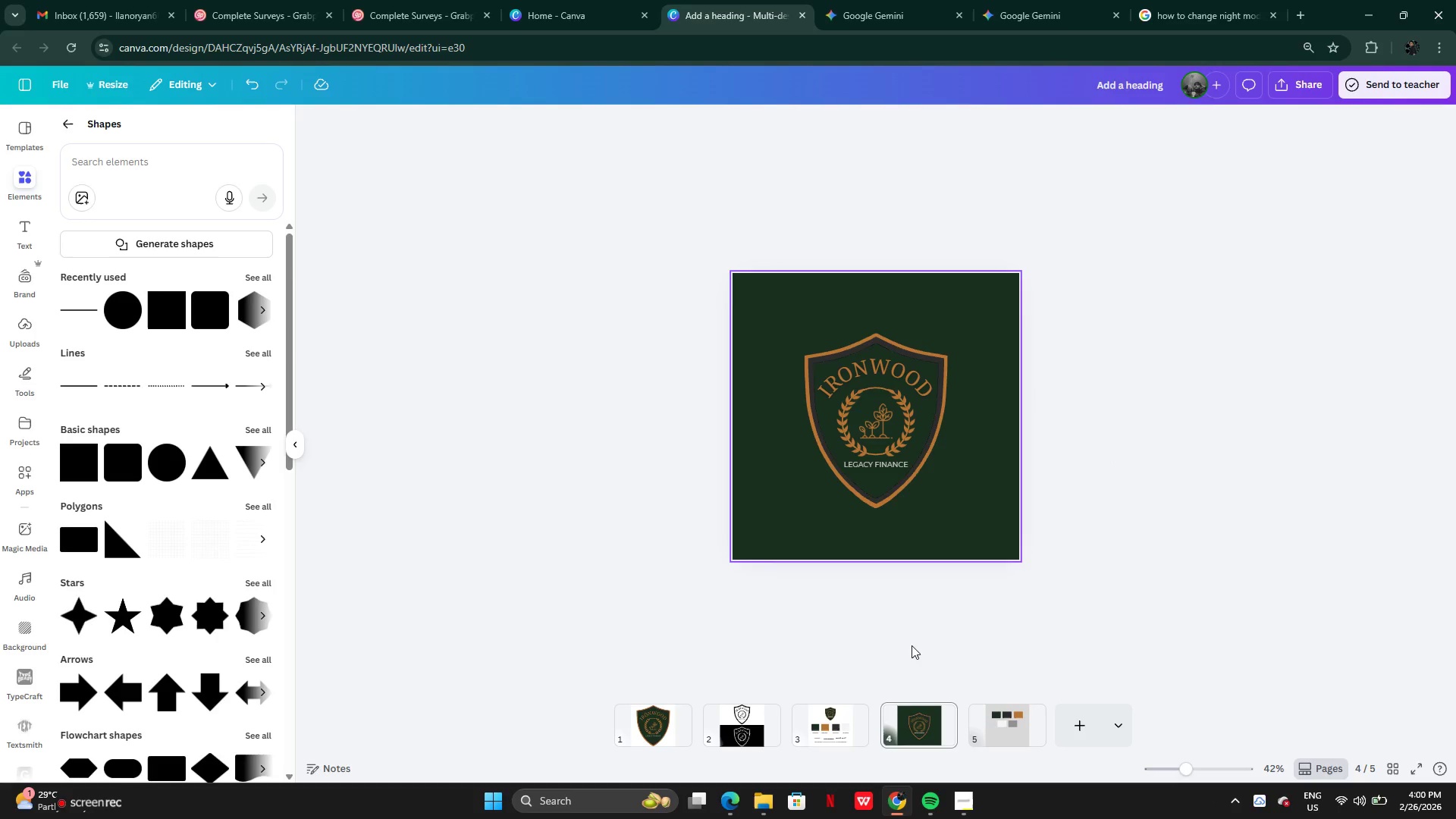 
left_click([827, 716])
 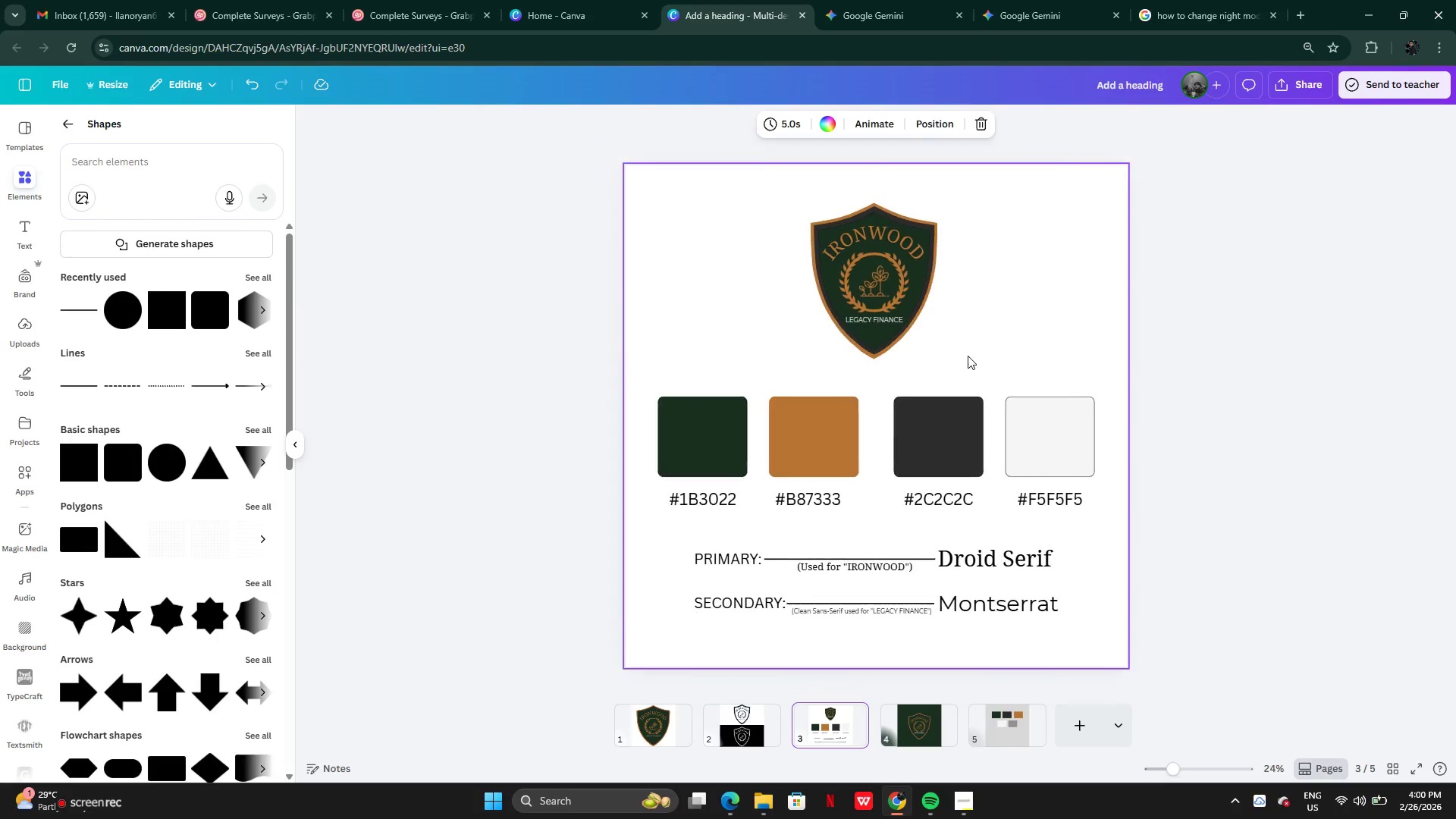 
left_click([913, 730])
 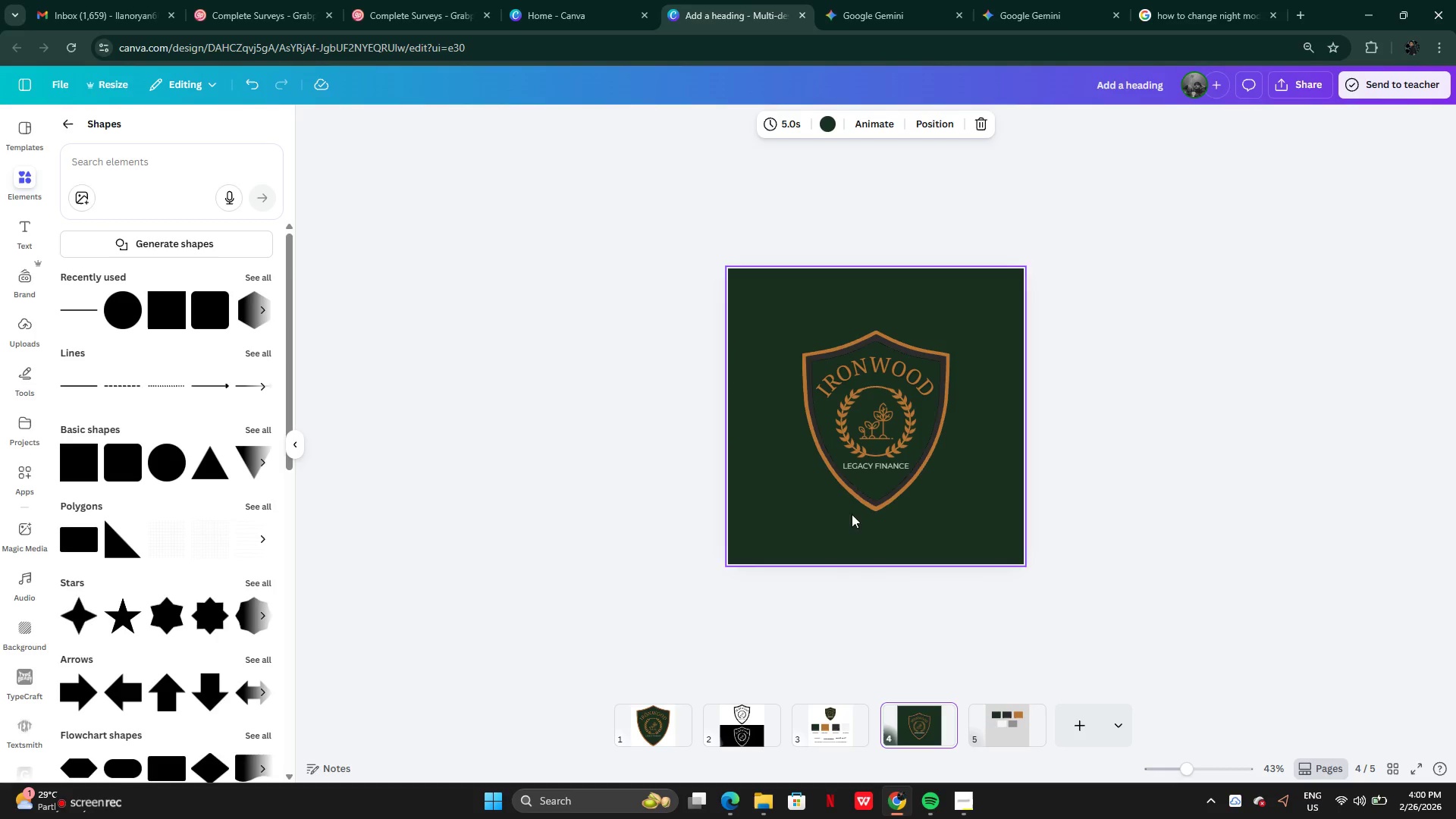 
wait(7.34)
 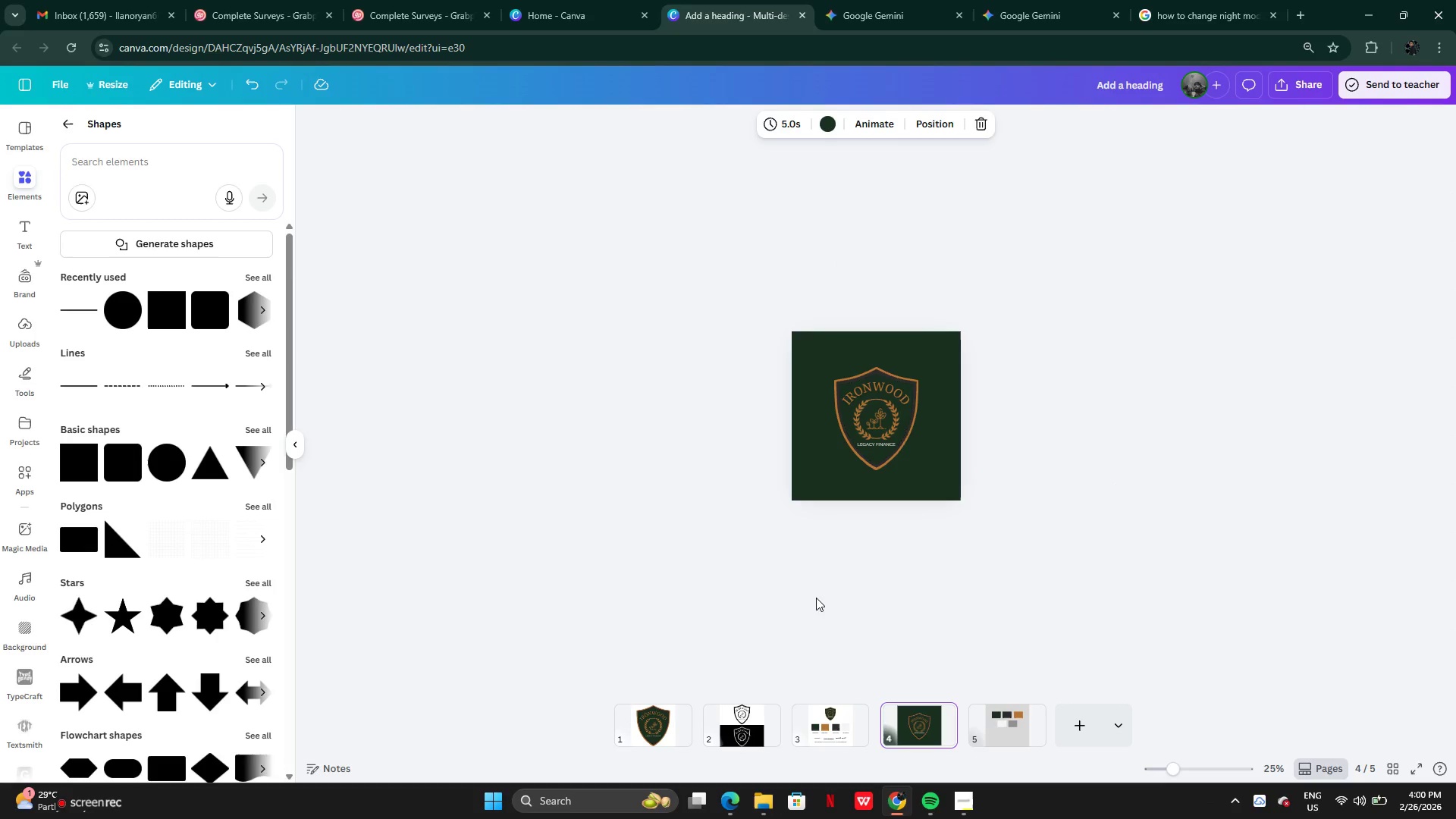 
left_click([71, 805])
 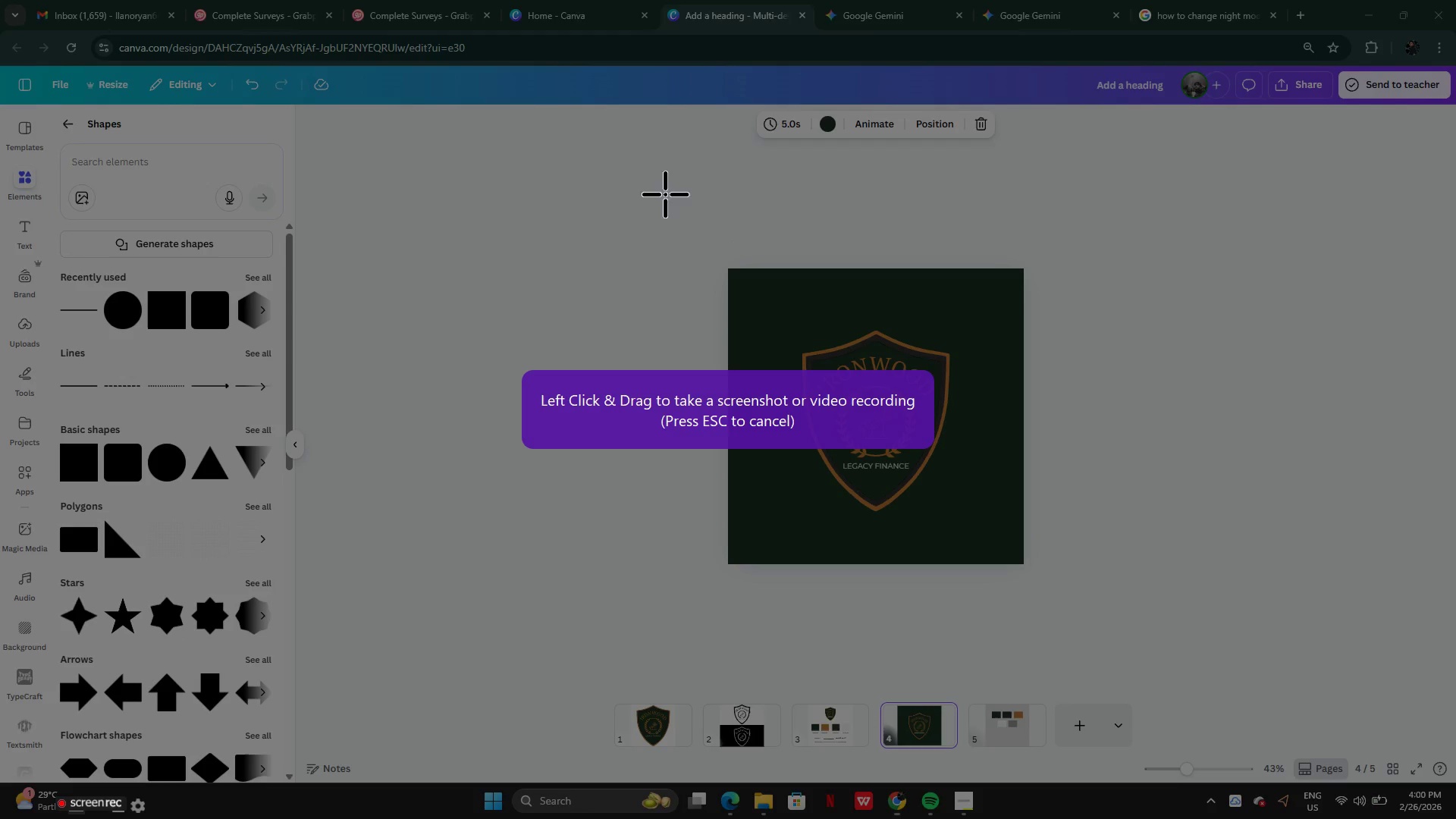 
left_click_drag(start_coordinate=[597, 174], to_coordinate=[1152, 673])
 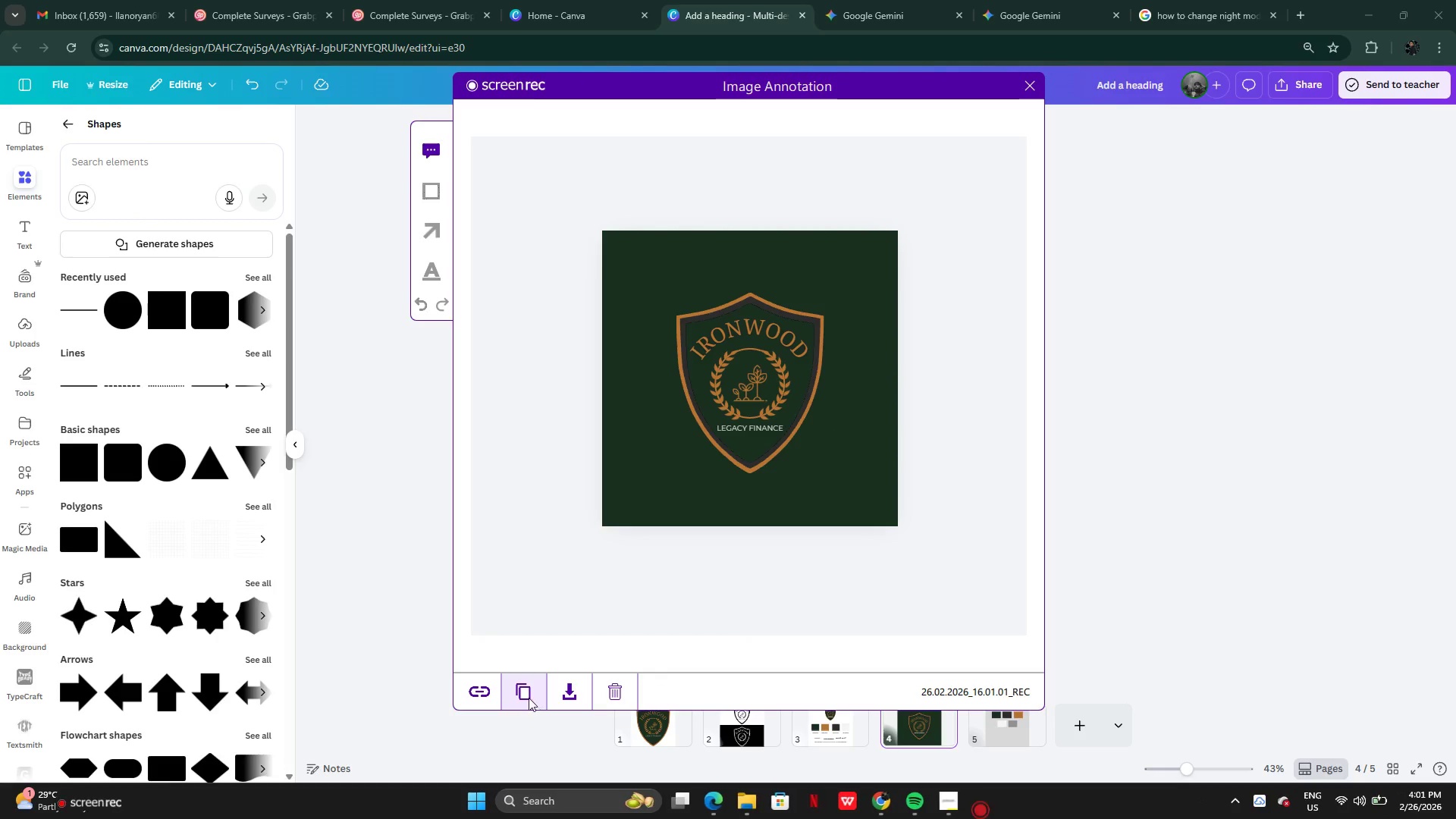 
left_click([515, 695])
 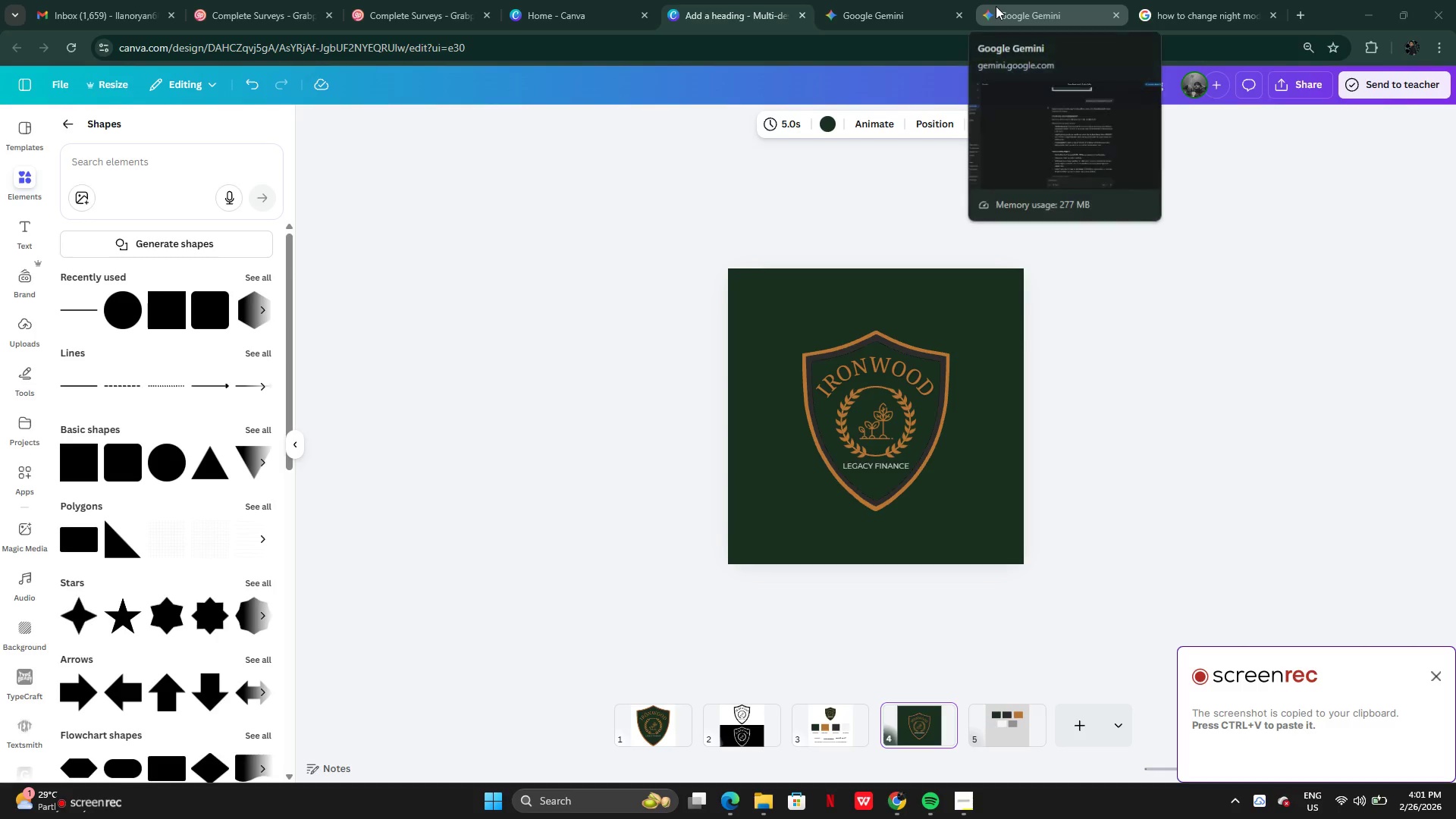 
left_click([996, 7])
 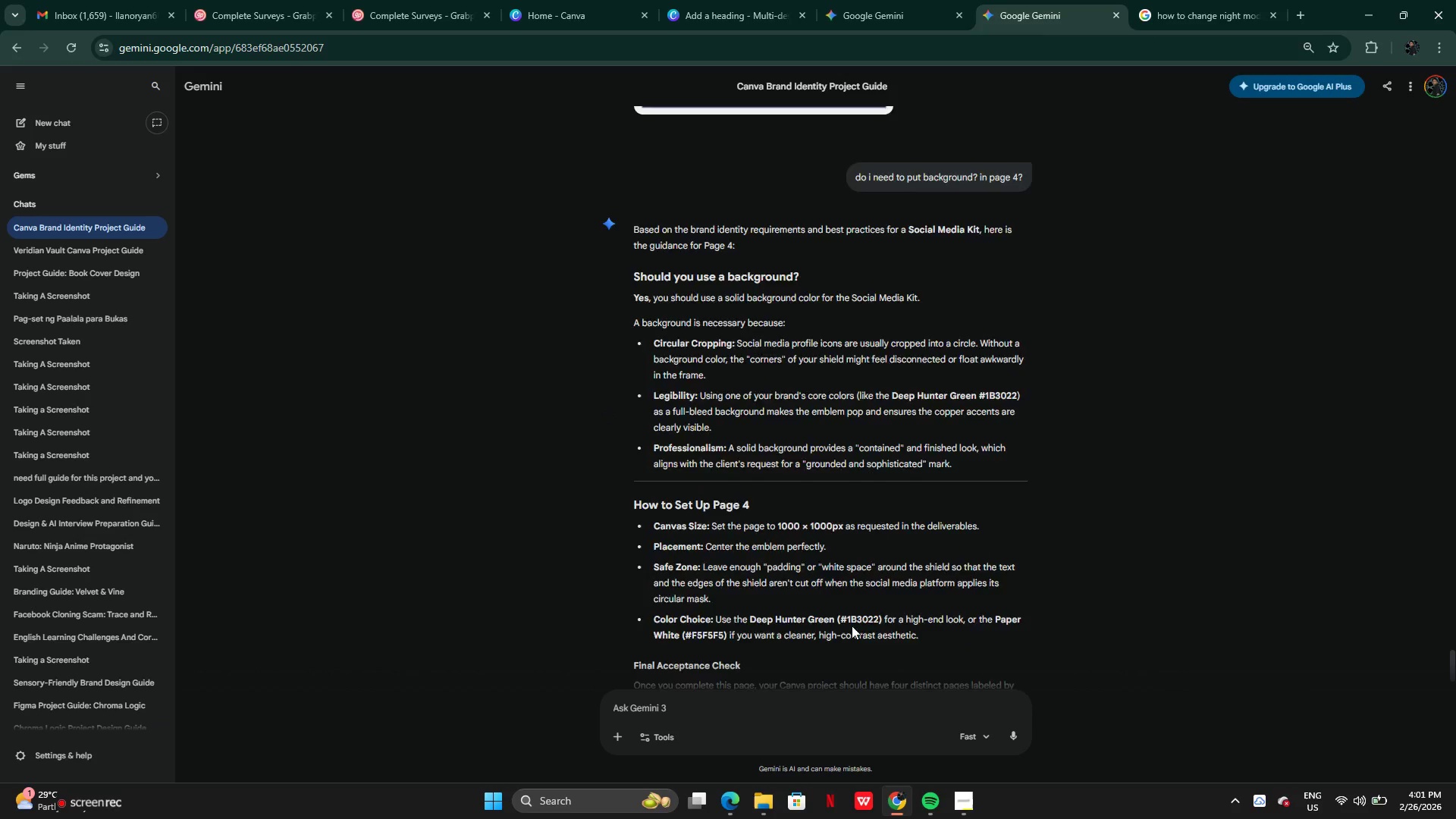 
left_click([777, 708])
 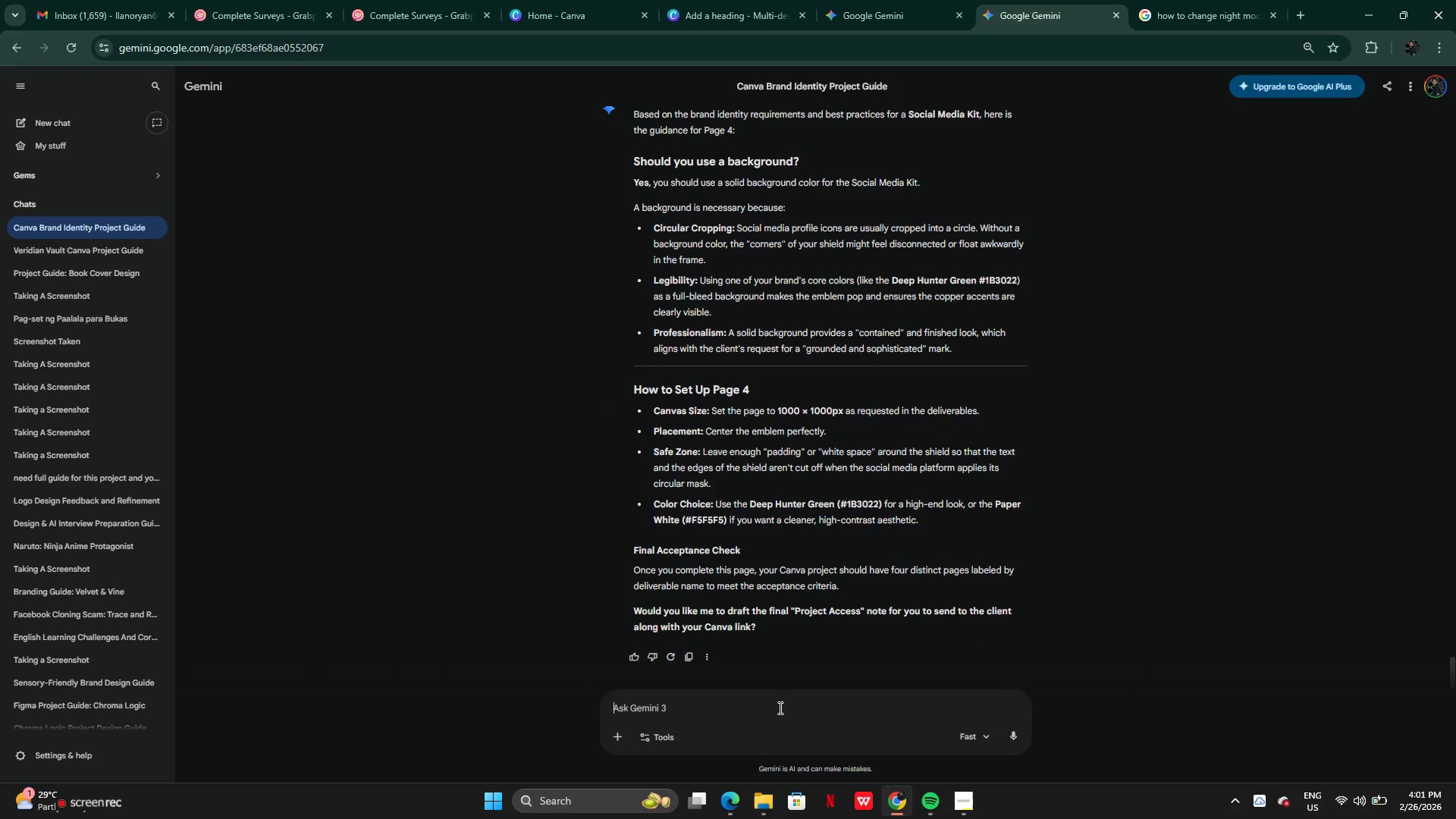 
key(Control+V)
 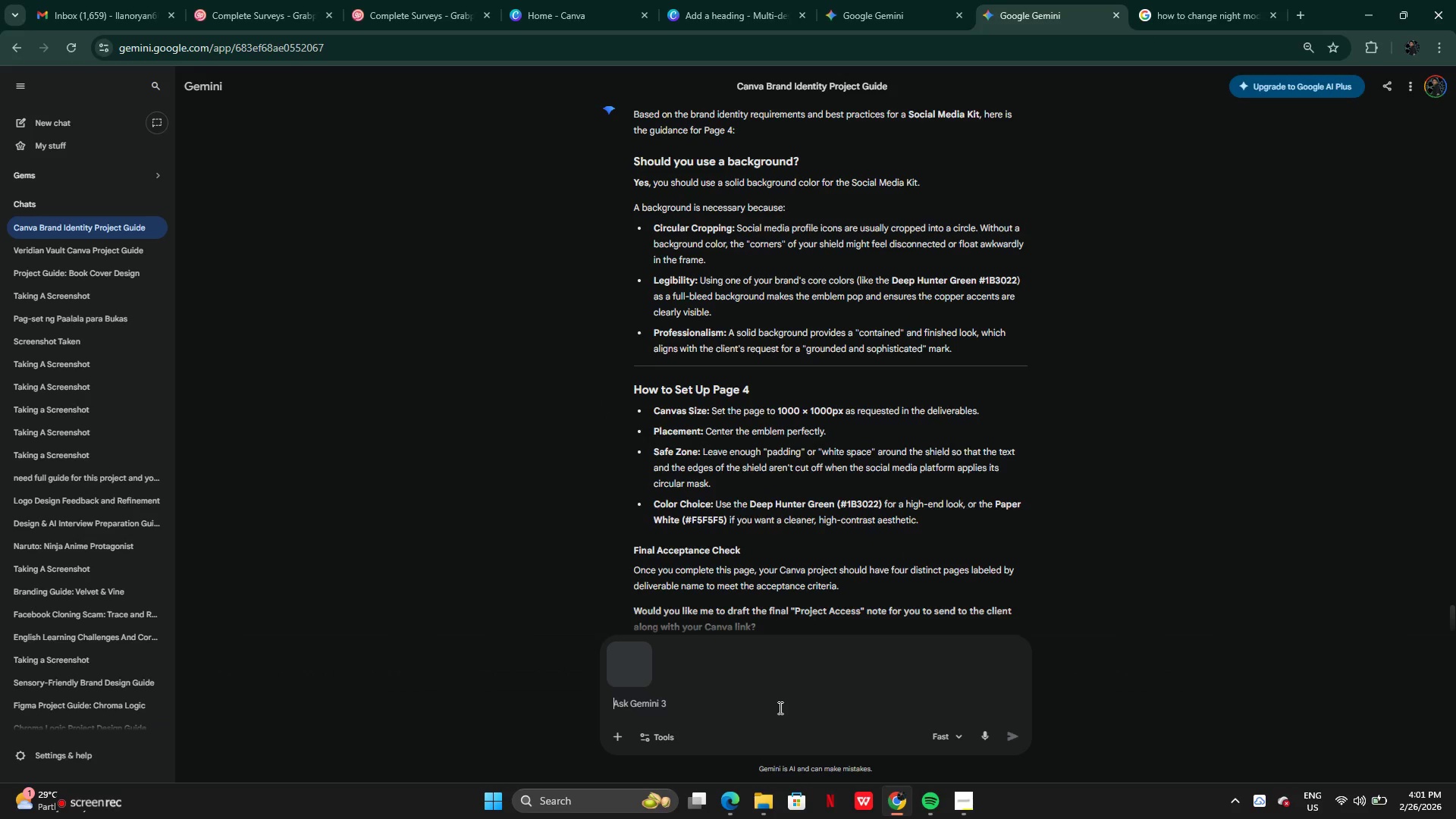 
type(what about this)
 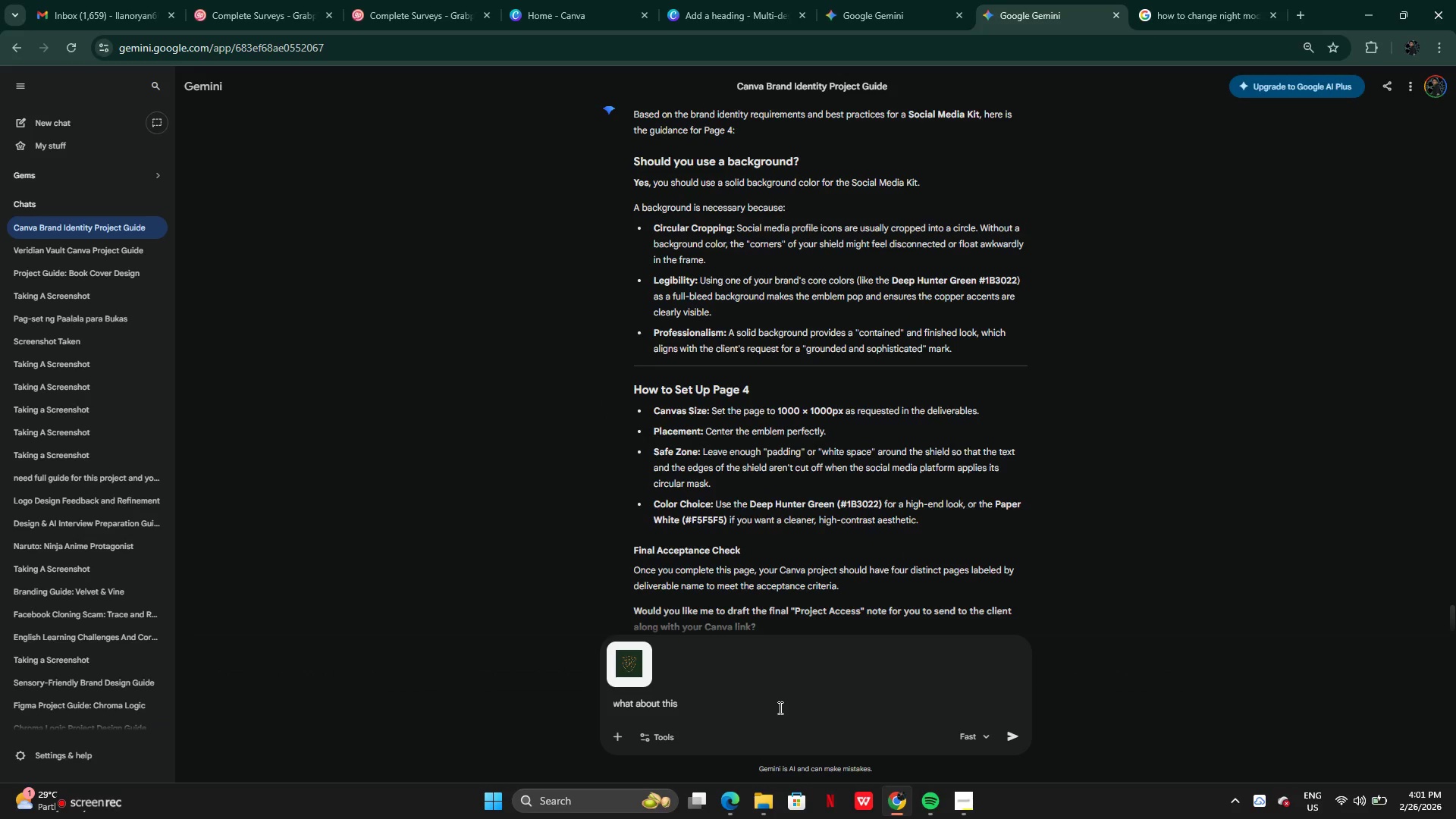 